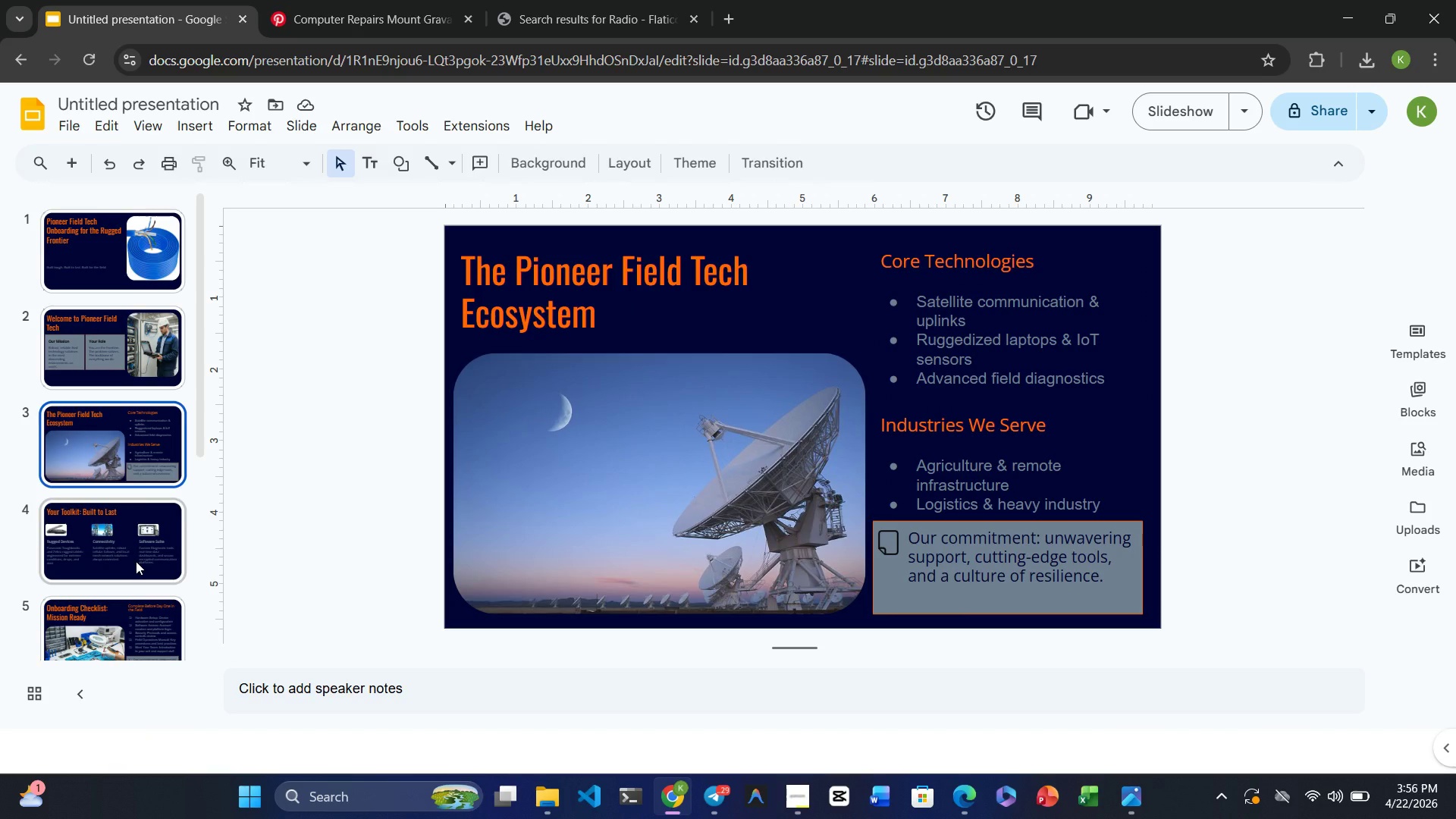 
left_click([136, 561])
 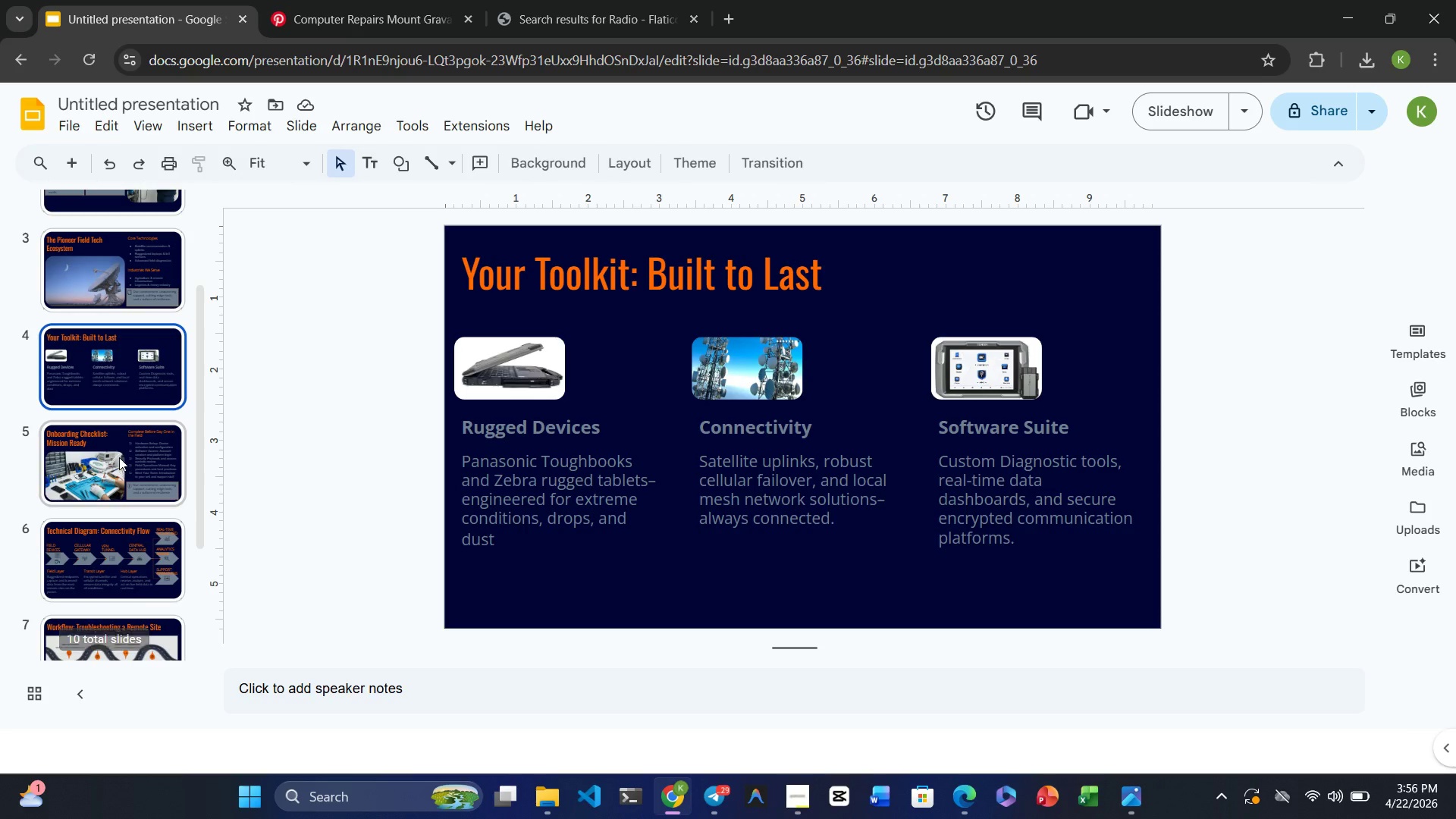 
left_click([119, 457])
 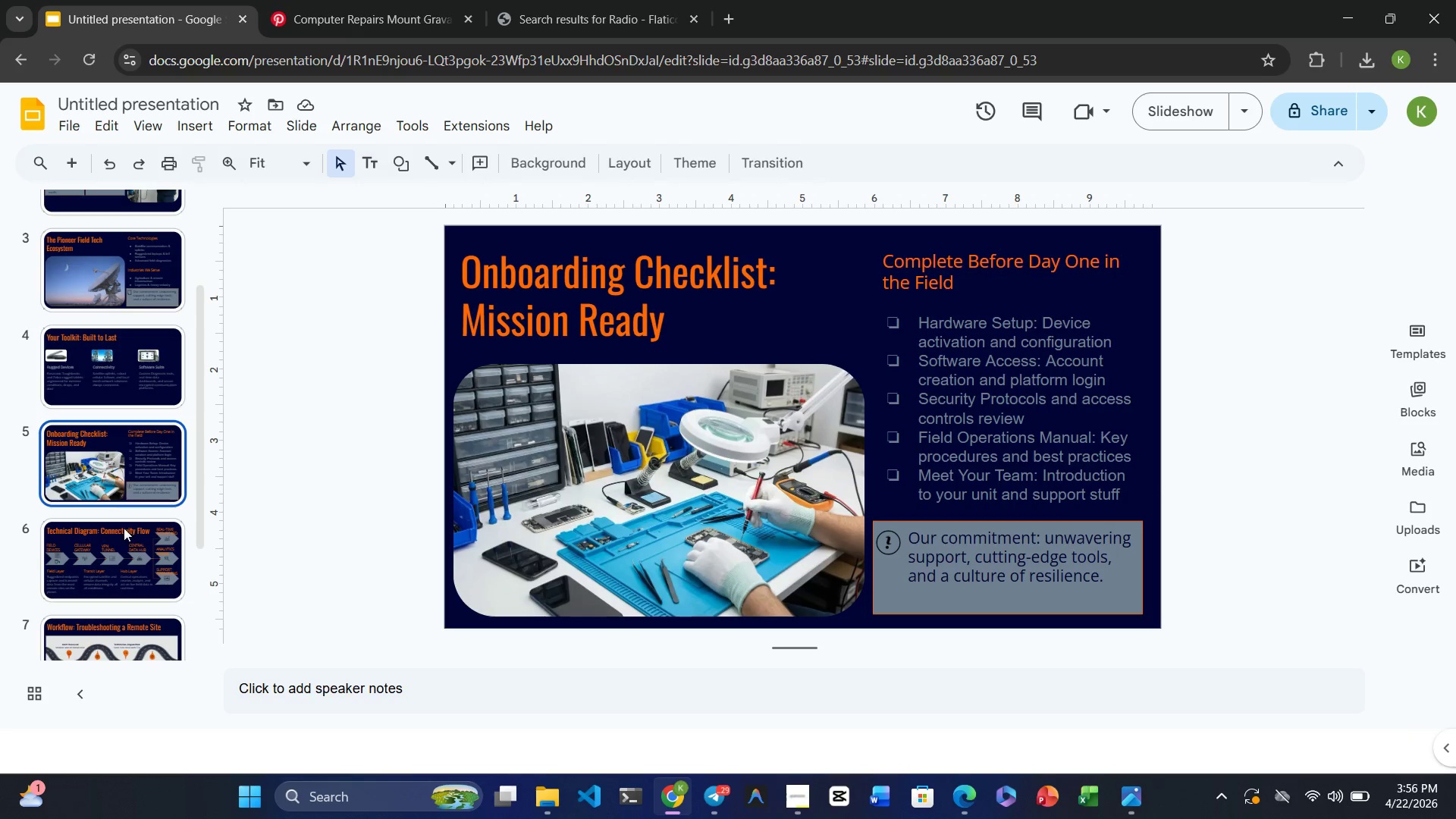 
left_click([124, 529])
 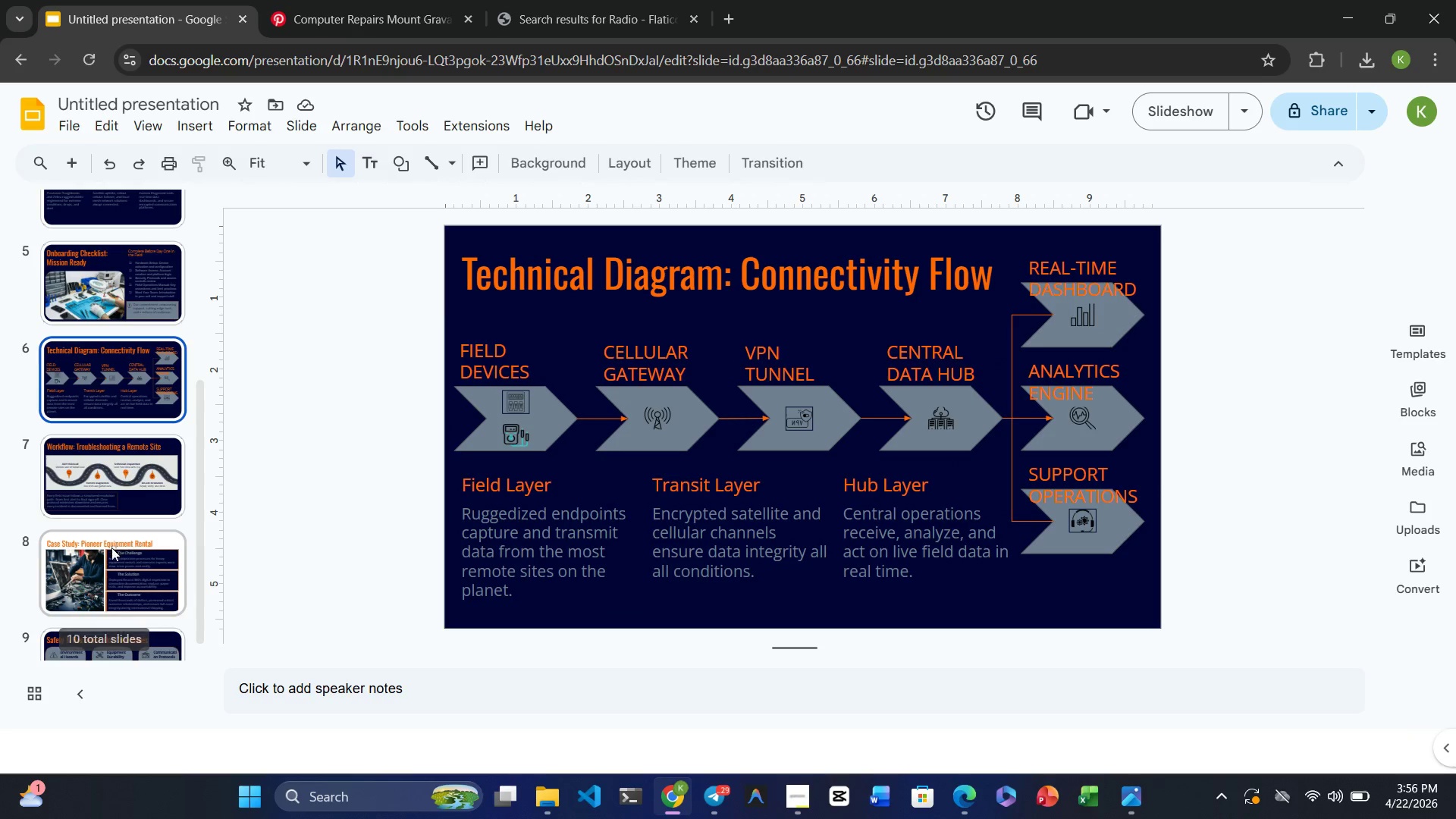 
left_click([105, 460])
 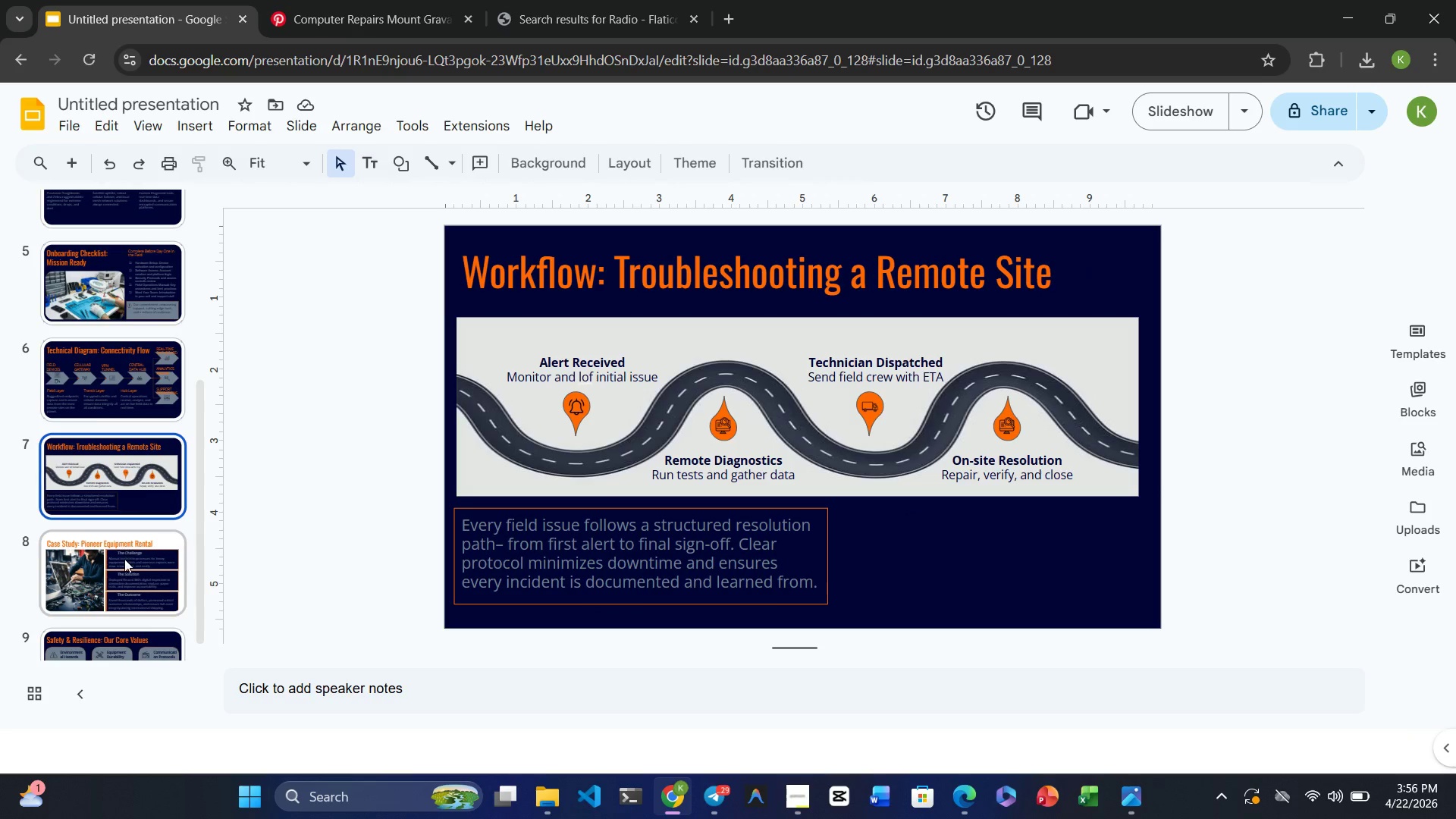 
left_click([124, 559])
 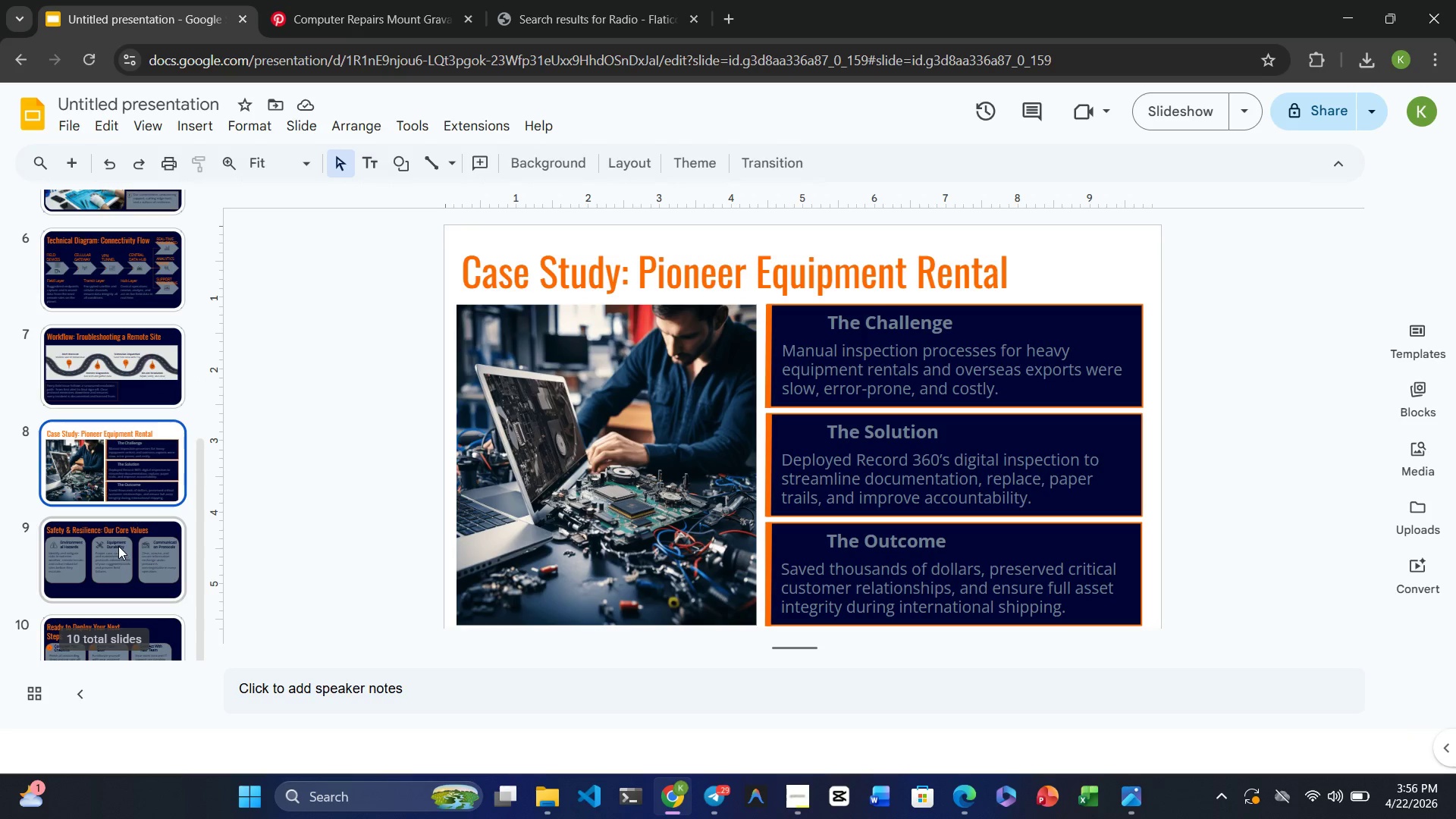 
left_click([118, 544])
 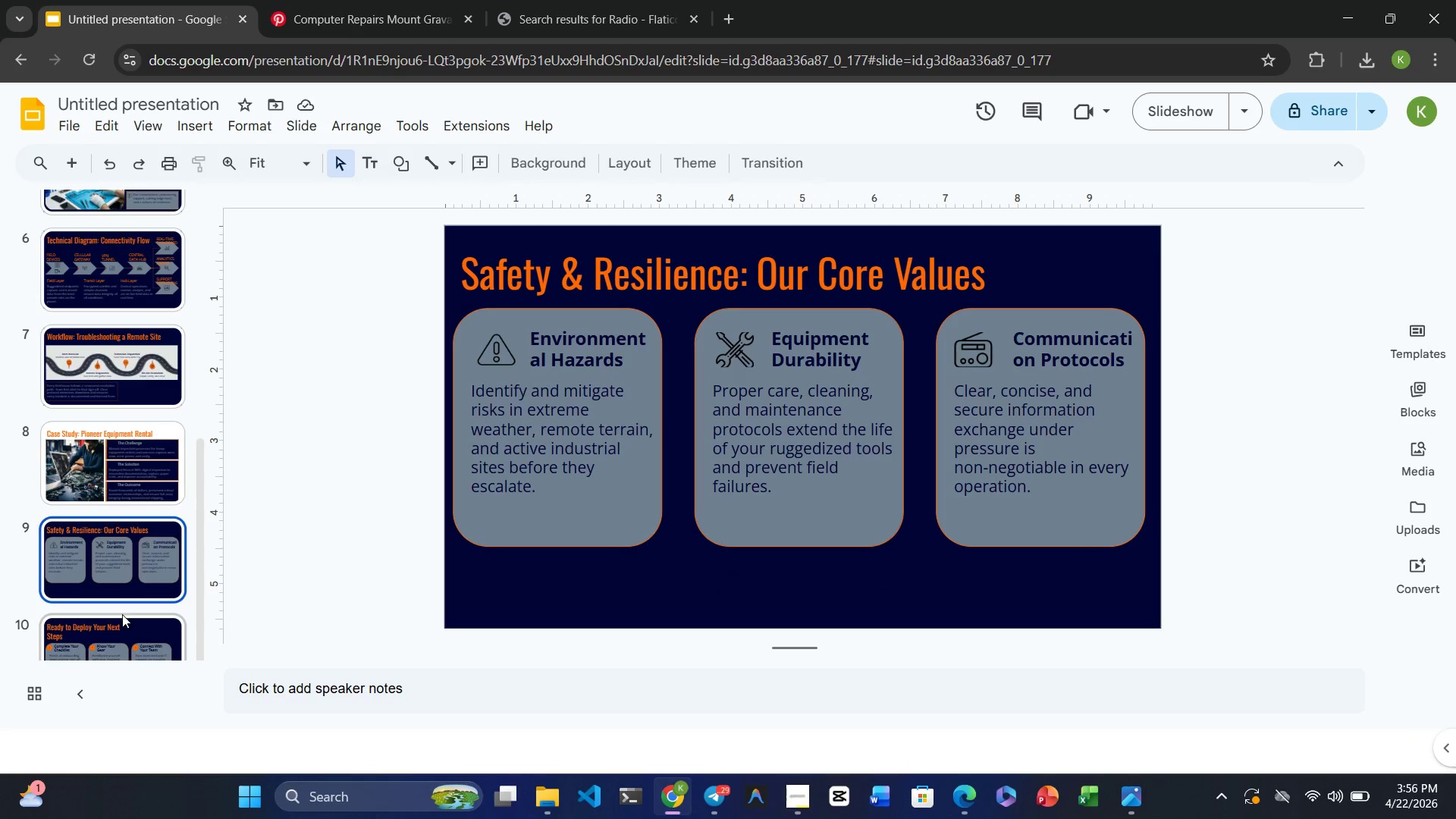 
left_click([122, 636])
 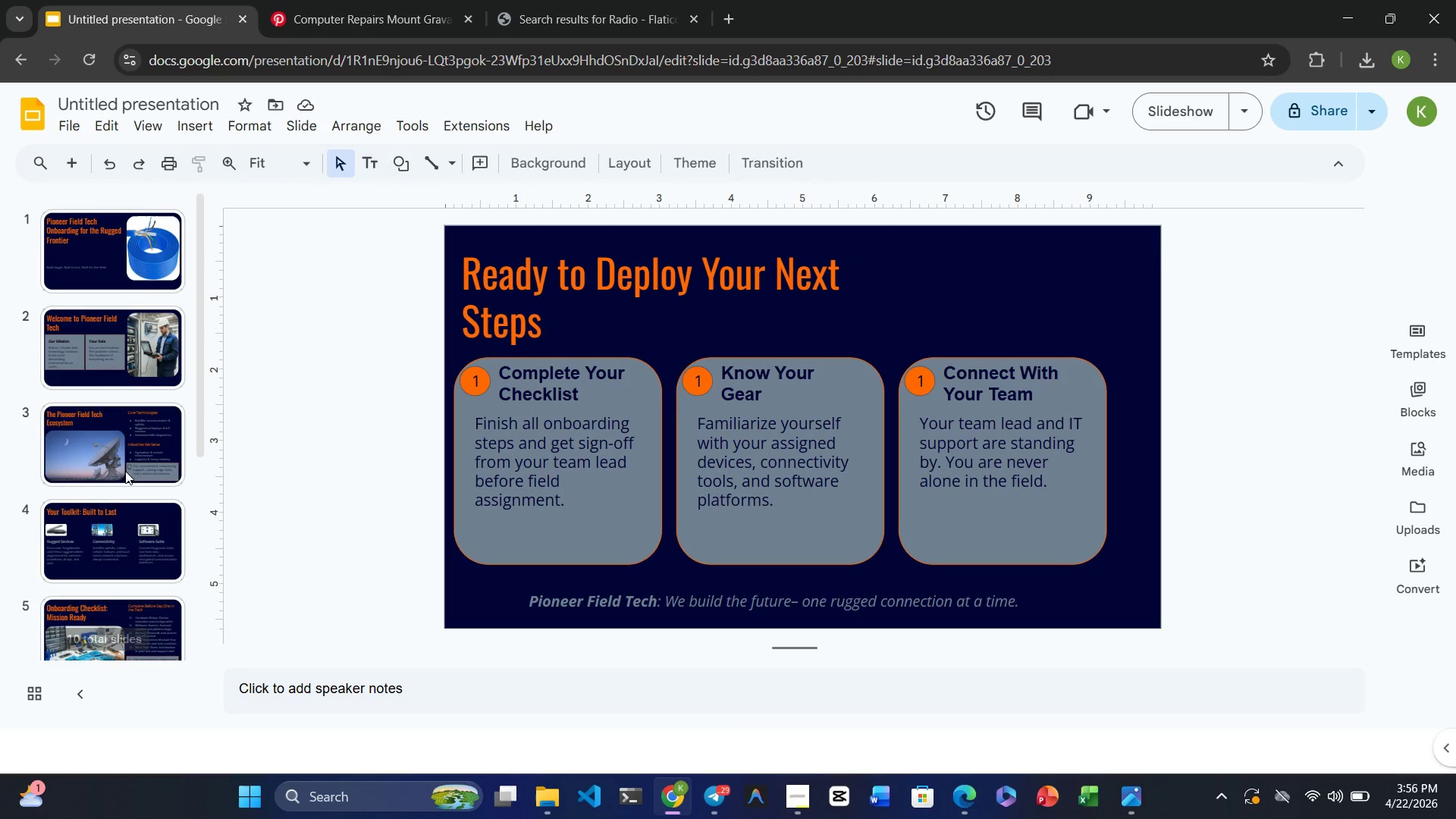 
left_click([130, 244])
 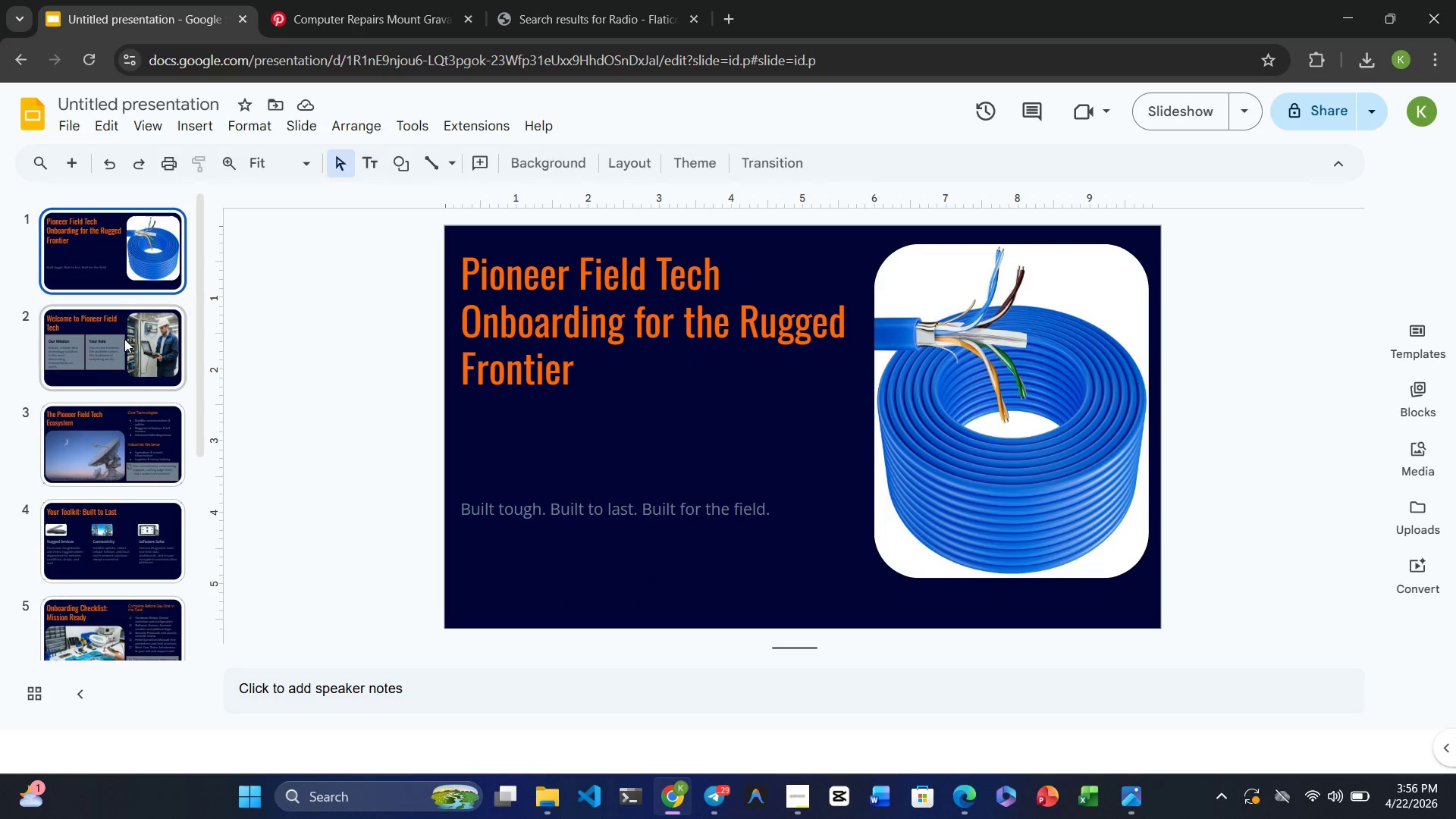 
left_click([124, 341])
 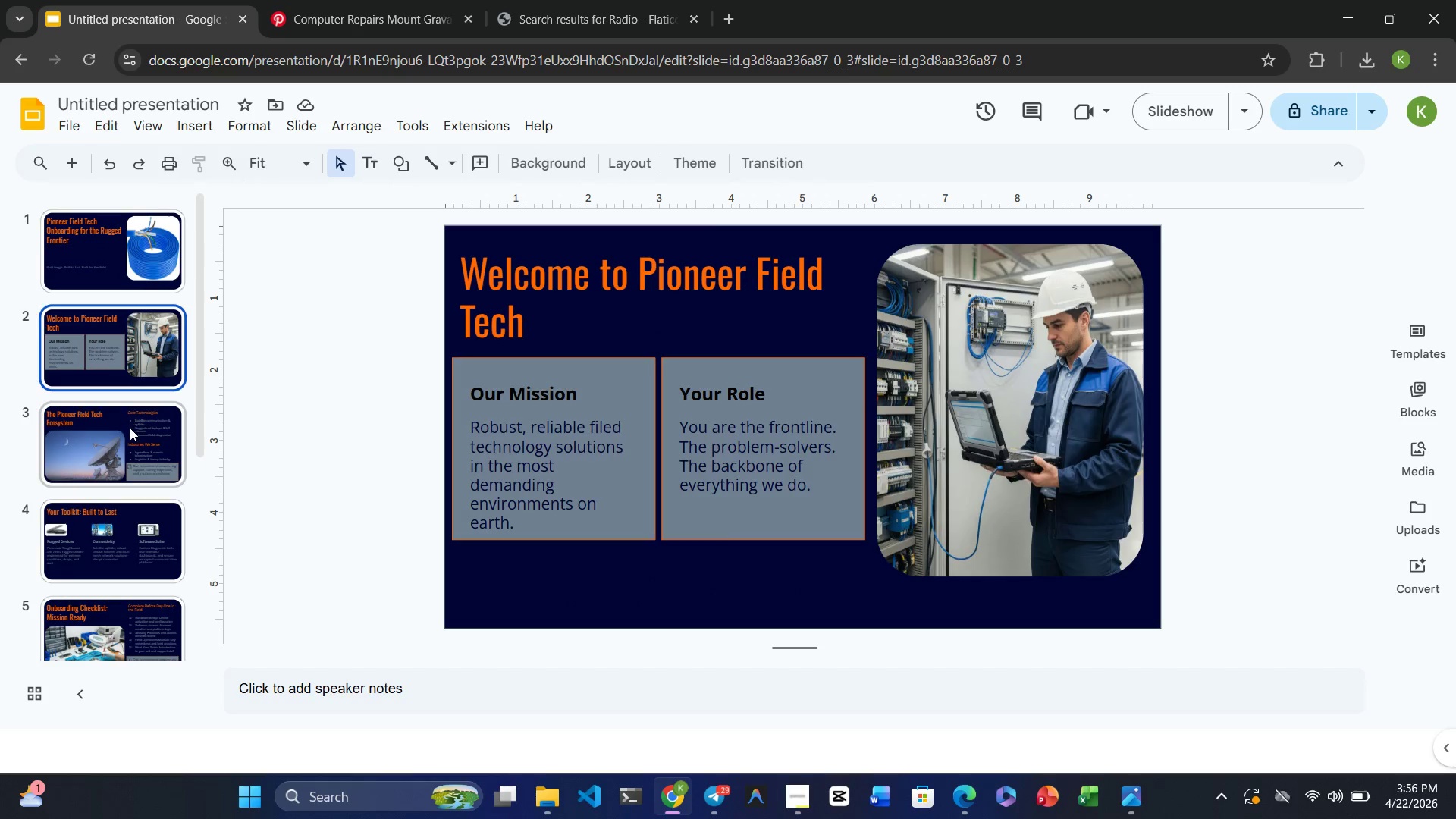 
left_click([130, 428])
 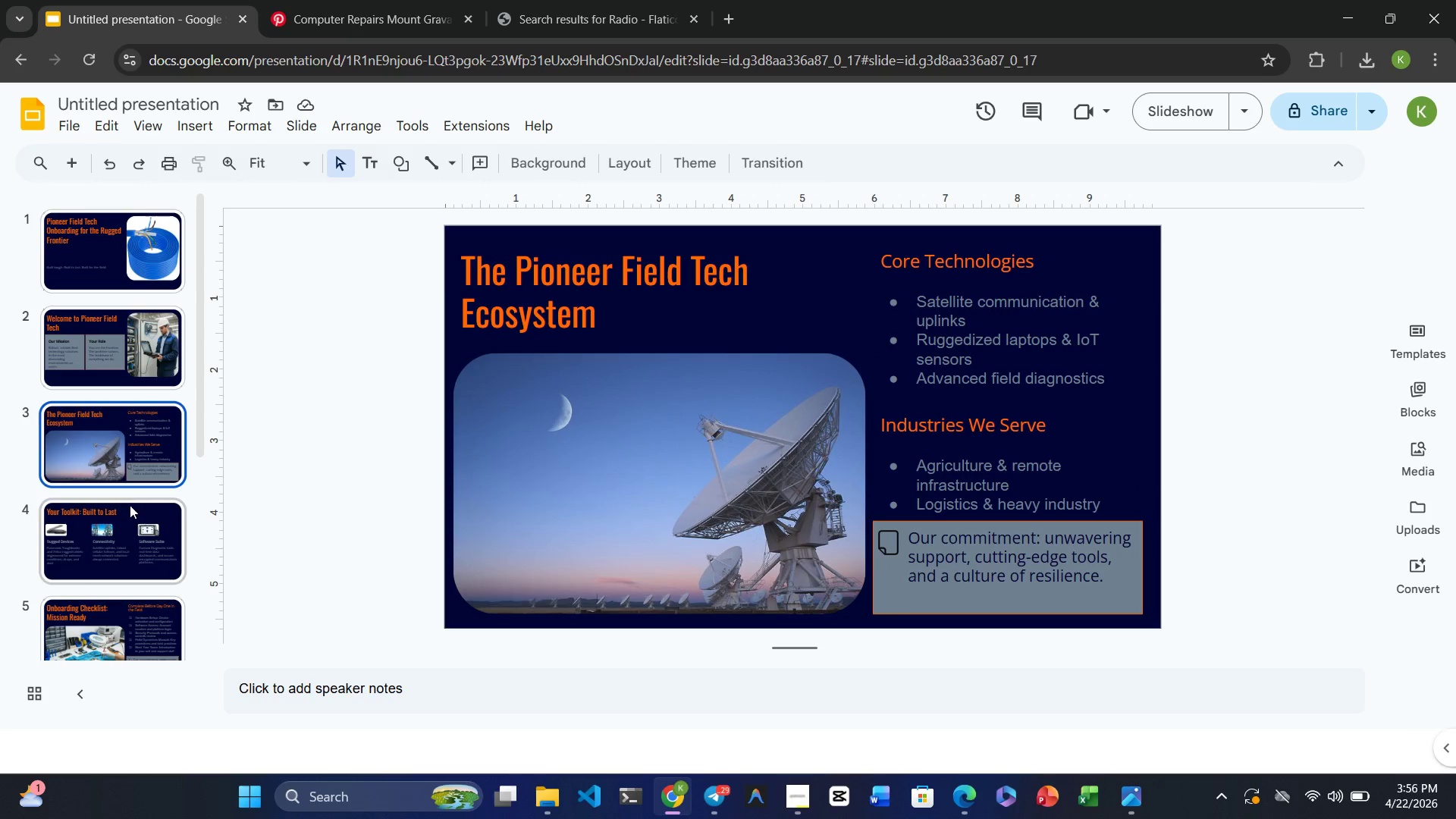 
left_click([127, 526])
 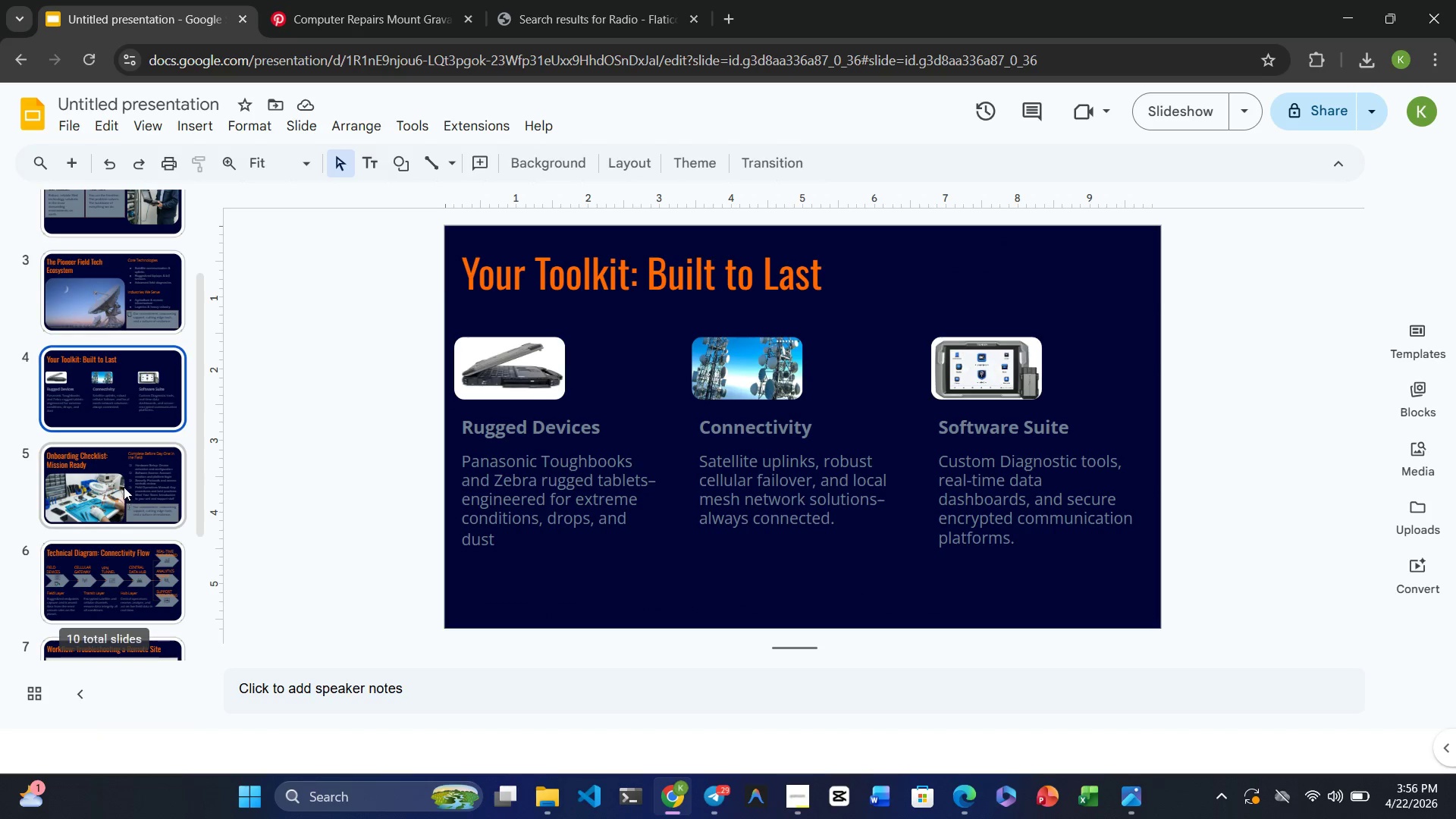 
left_click([124, 485])
 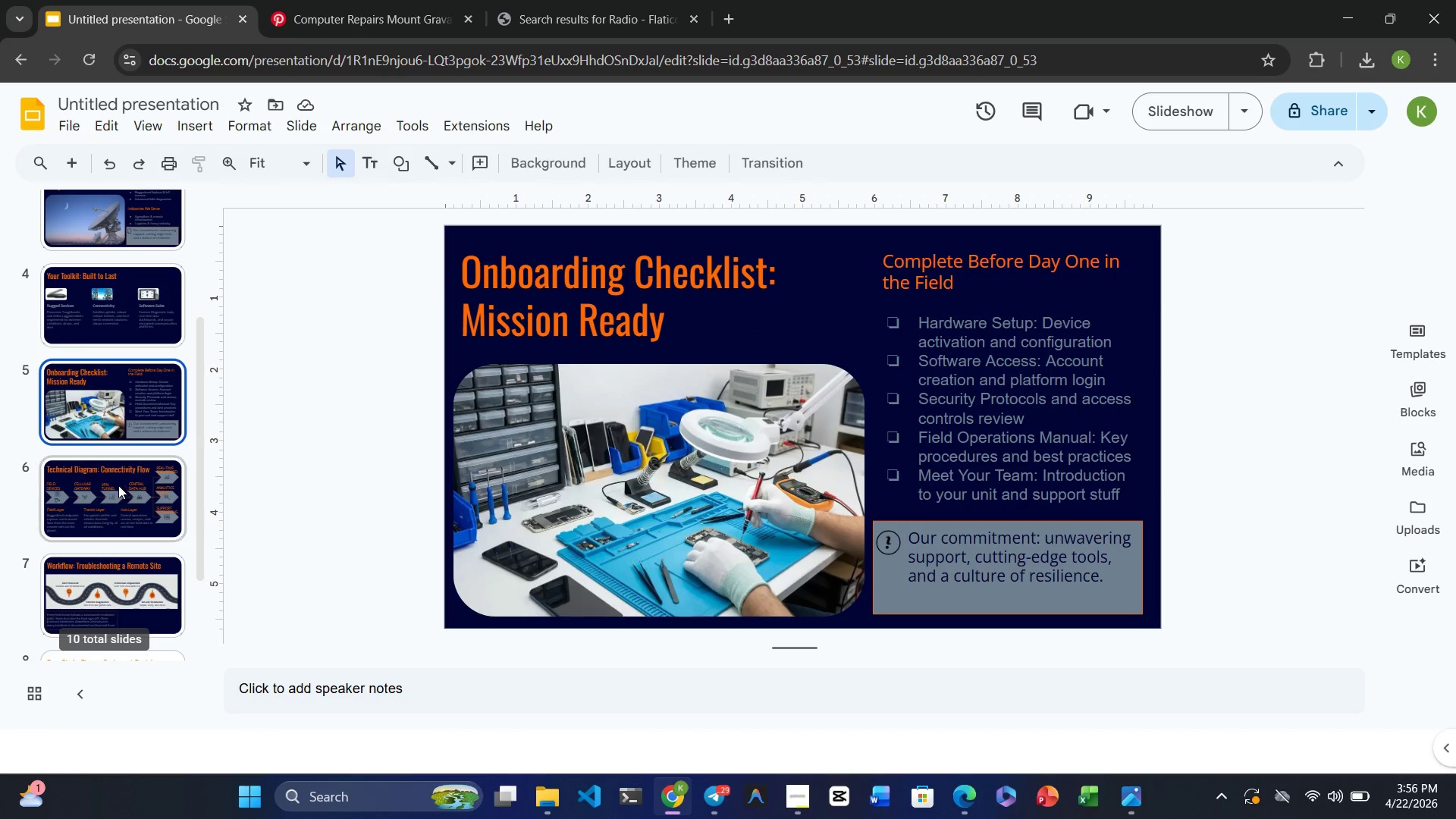 
left_click([117, 485])
 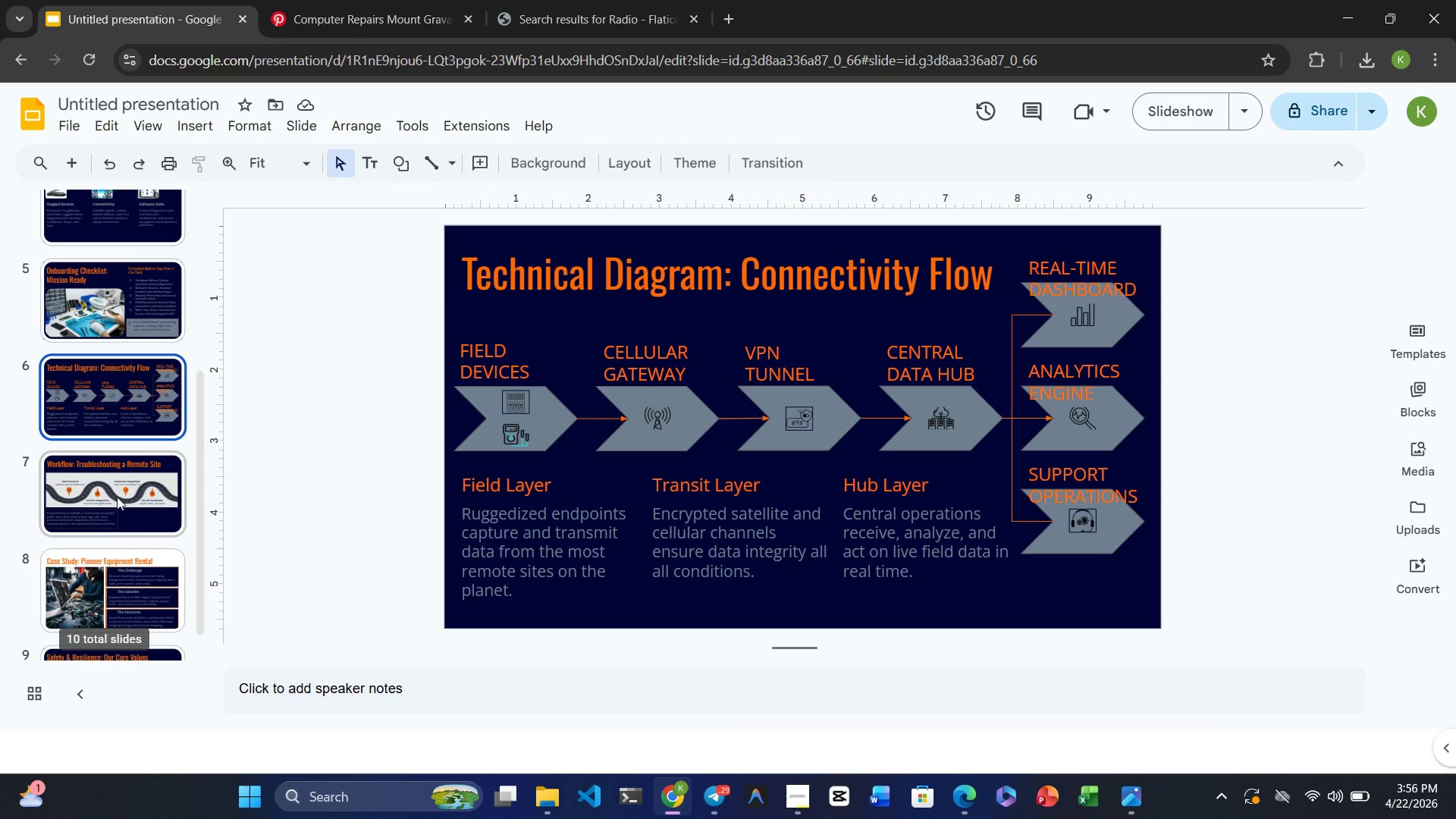 
left_click([116, 504])
 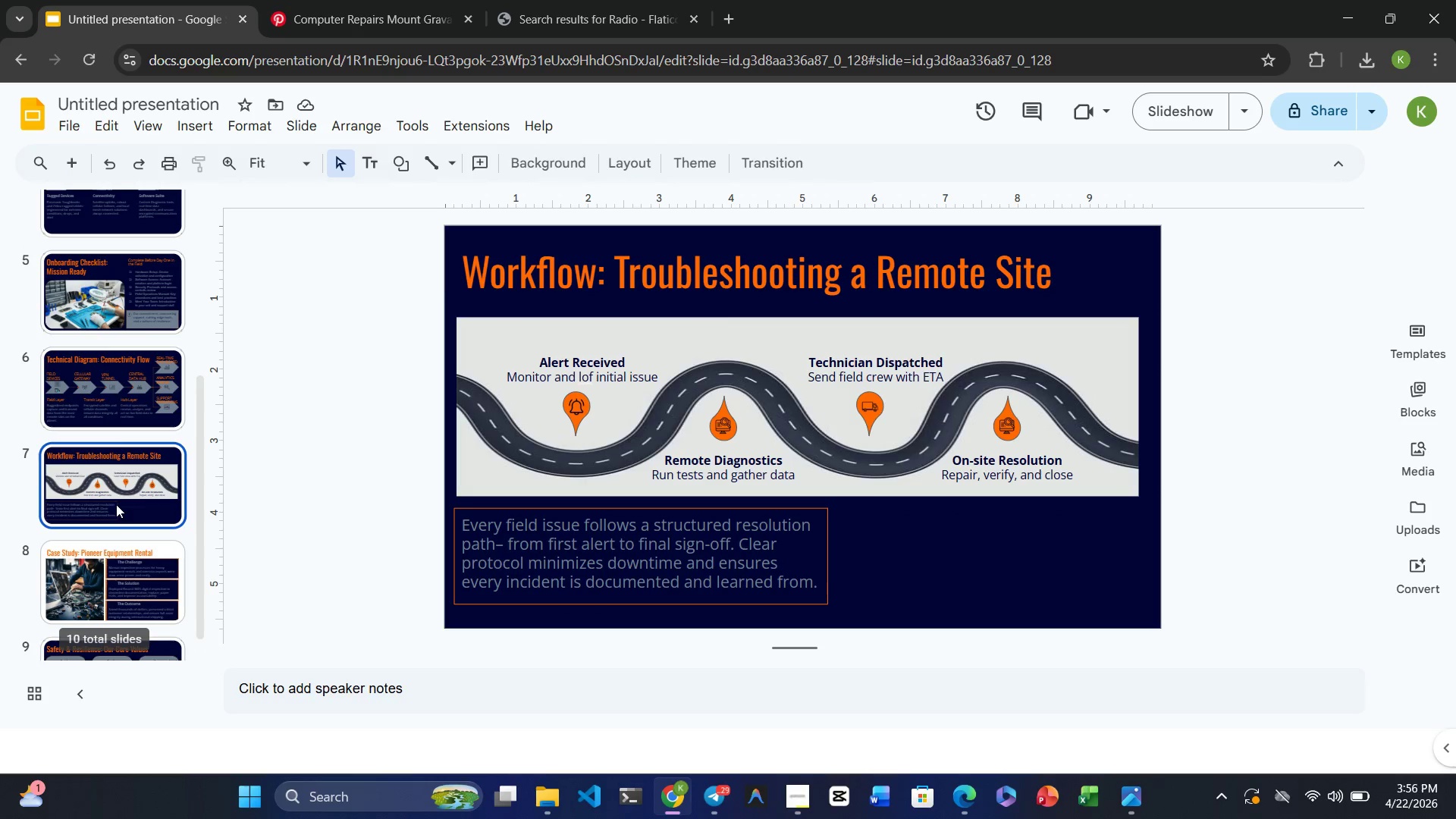 
left_click([116, 403])
 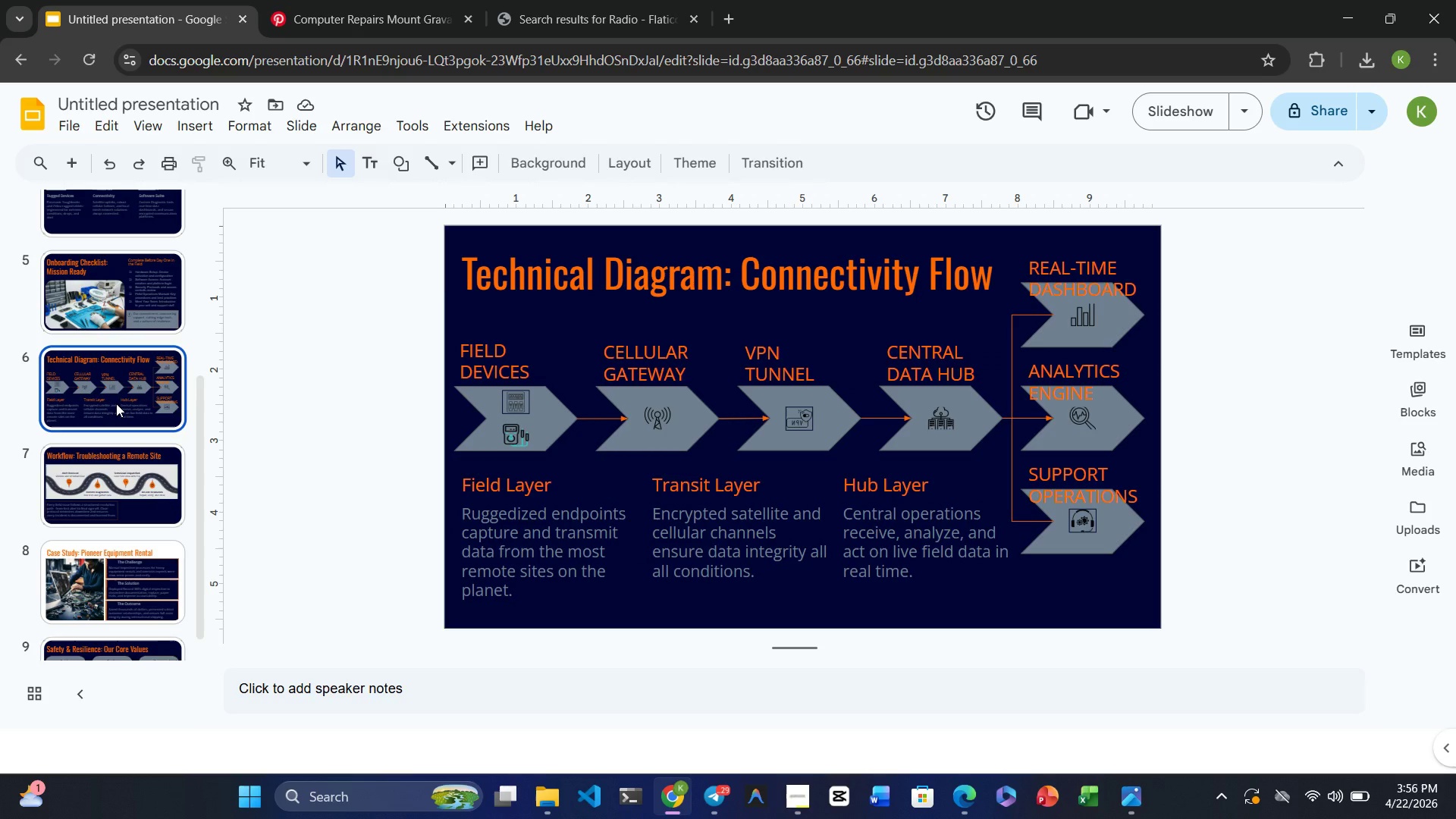 
left_click([125, 471])
 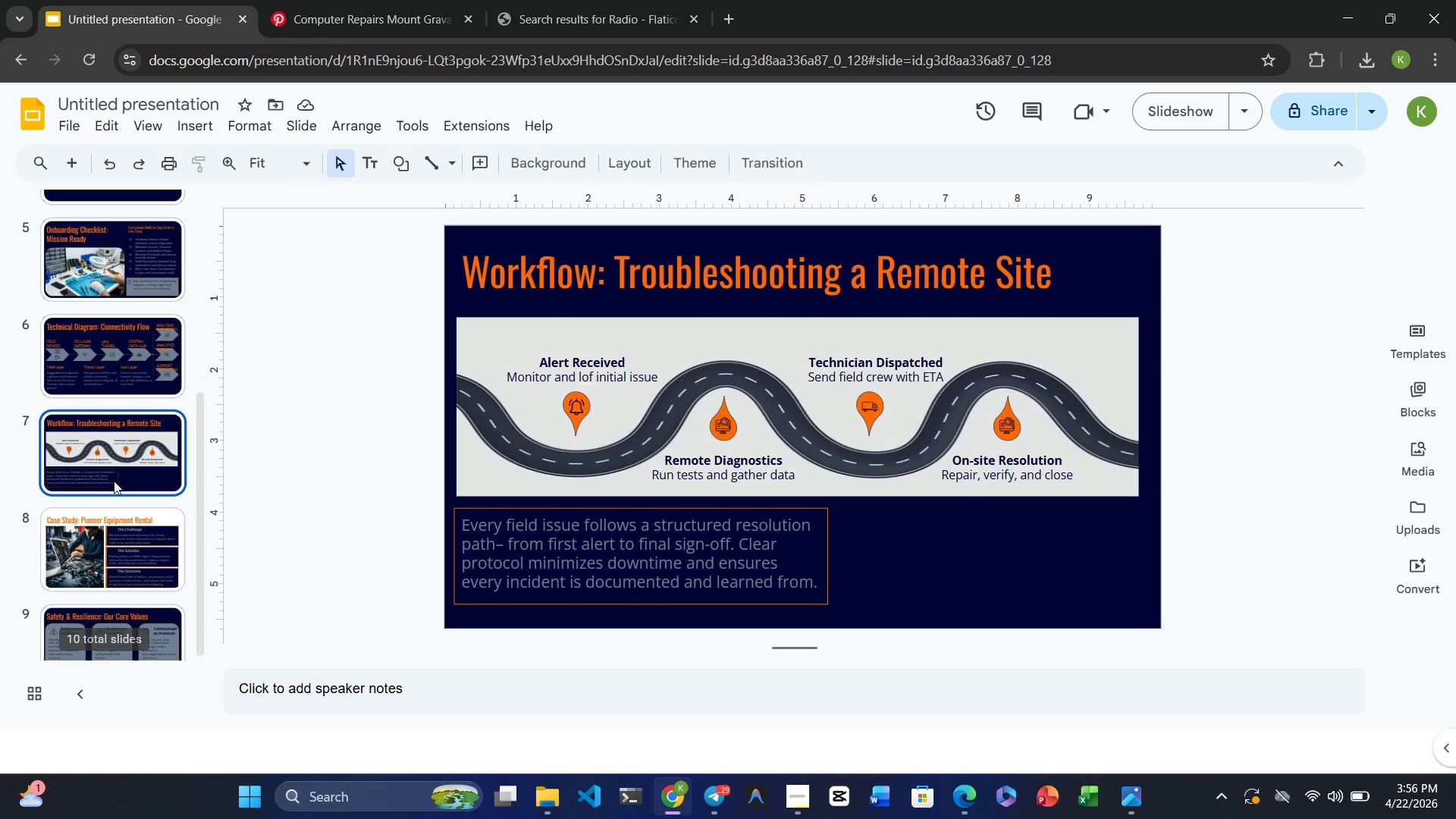 
left_click([118, 541])
 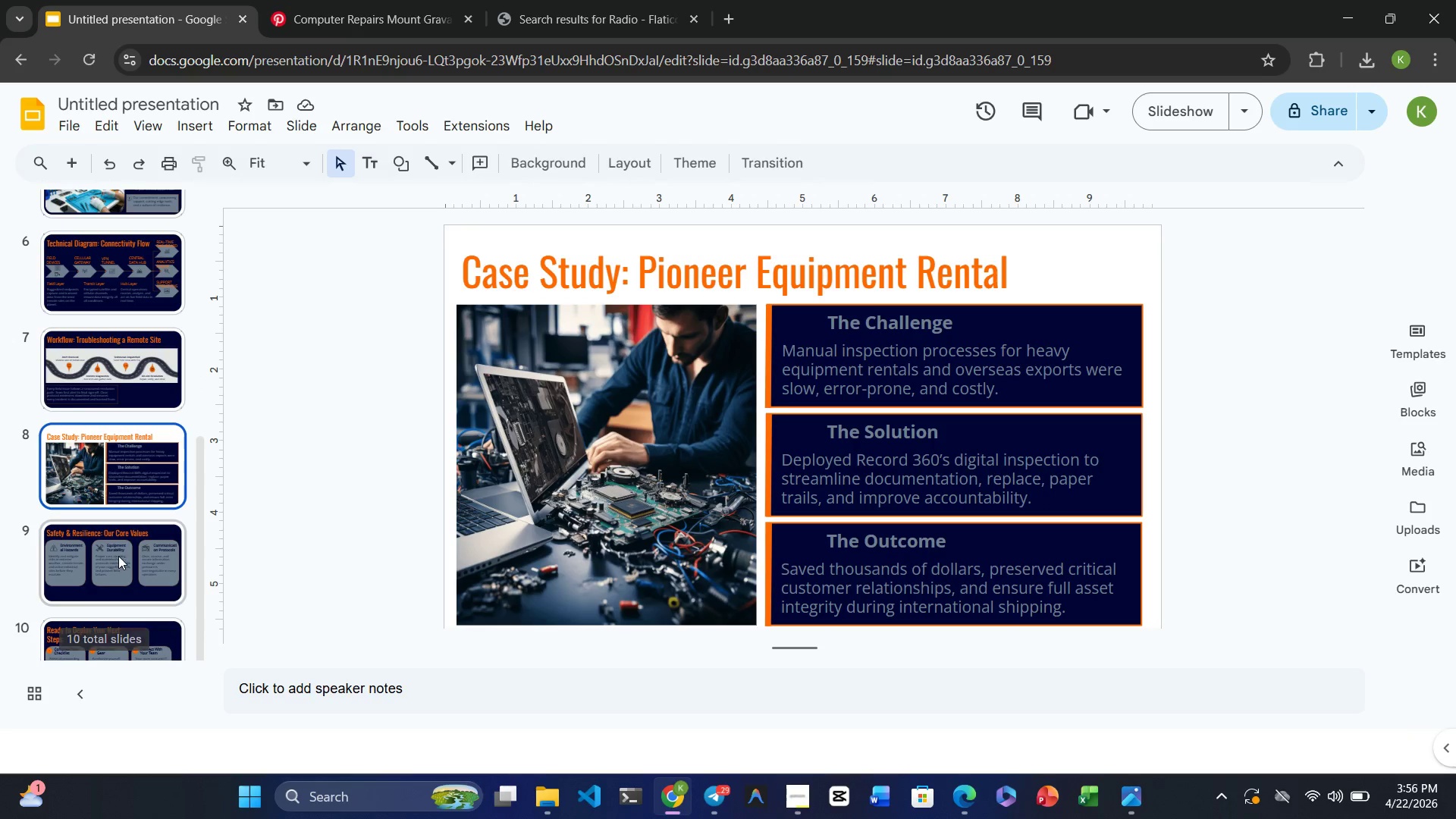 
left_click([118, 565])
 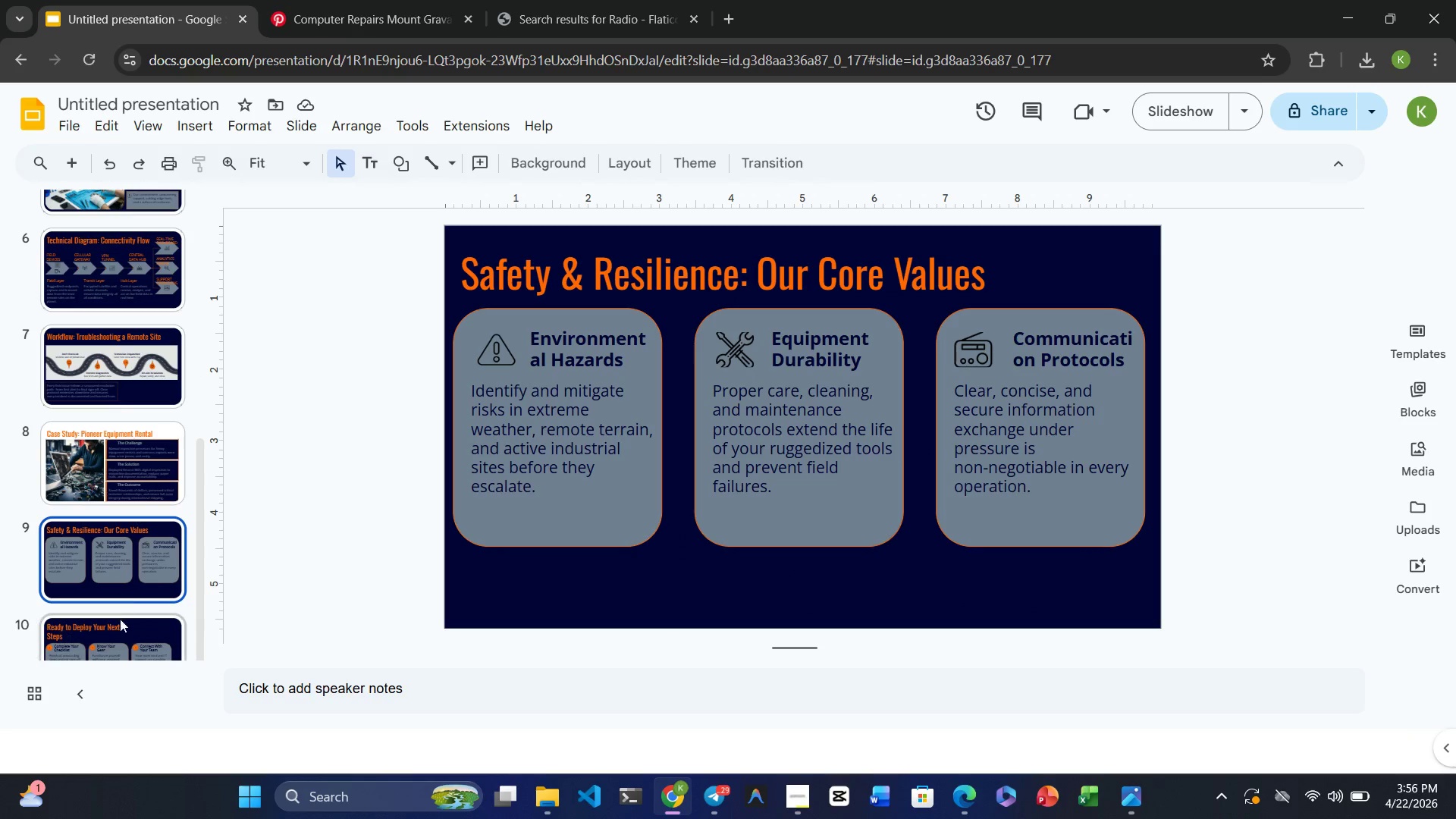 
left_click([127, 655])
 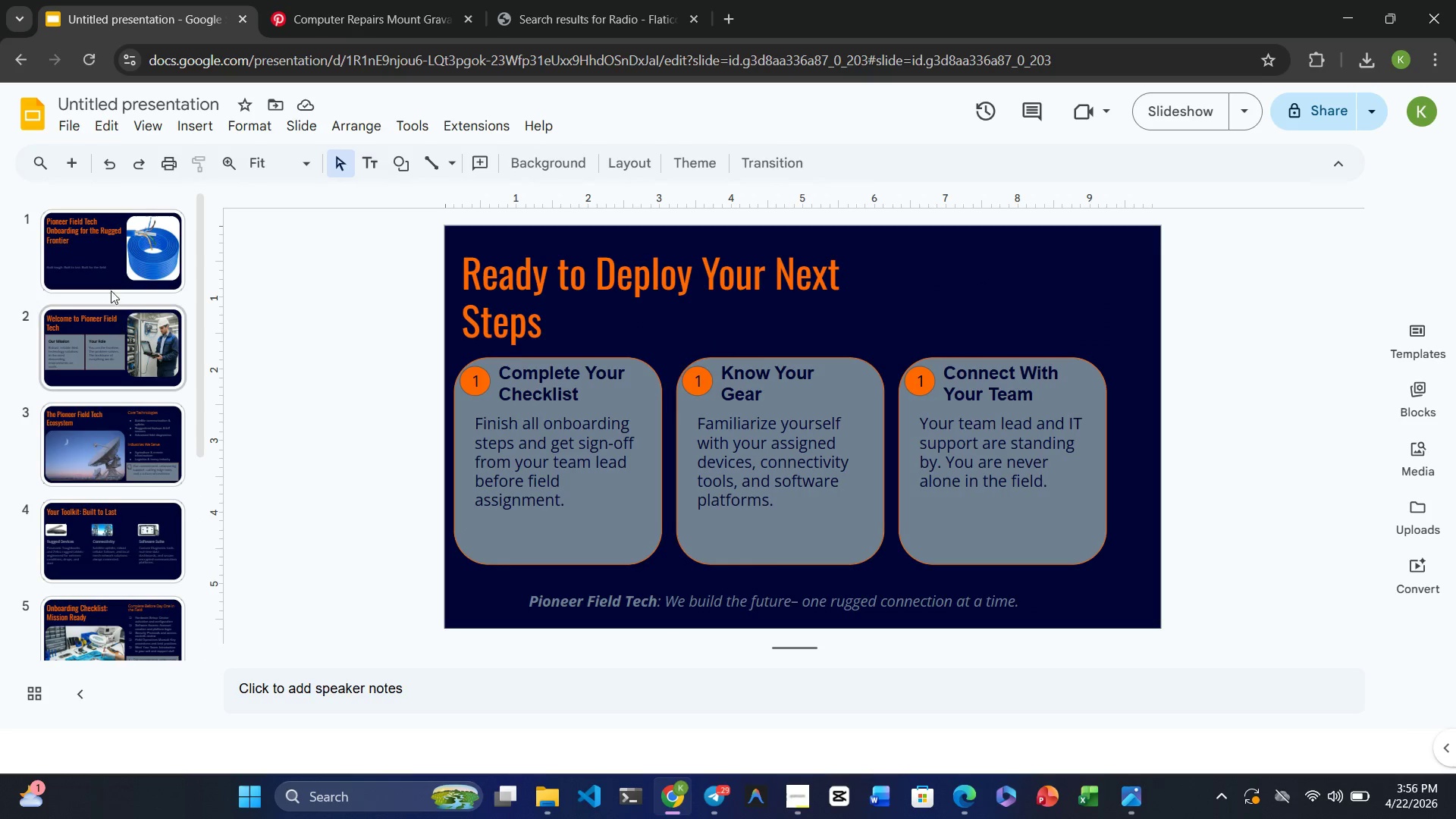 
left_click([99, 268])
 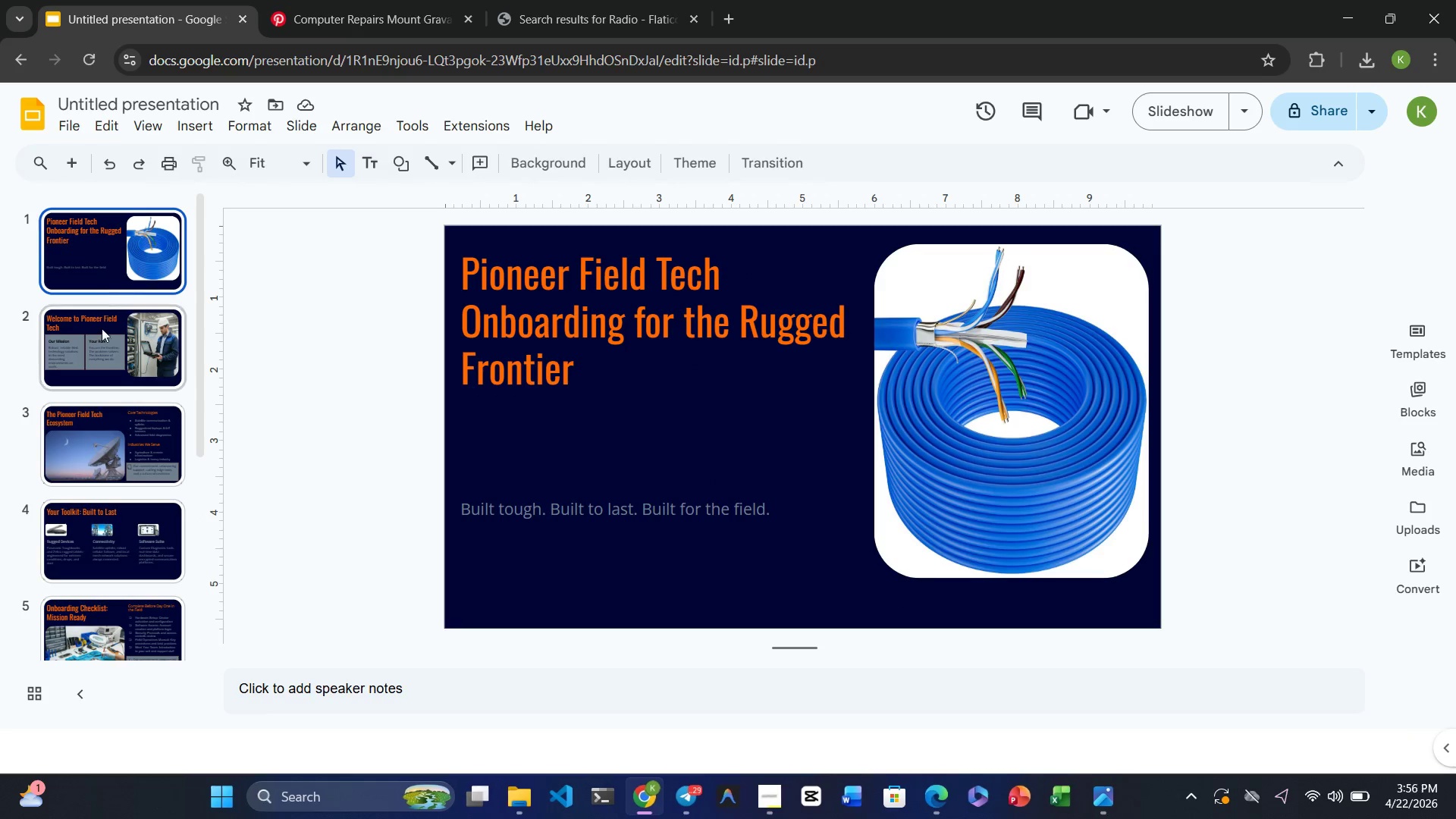 
left_click([102, 339])
 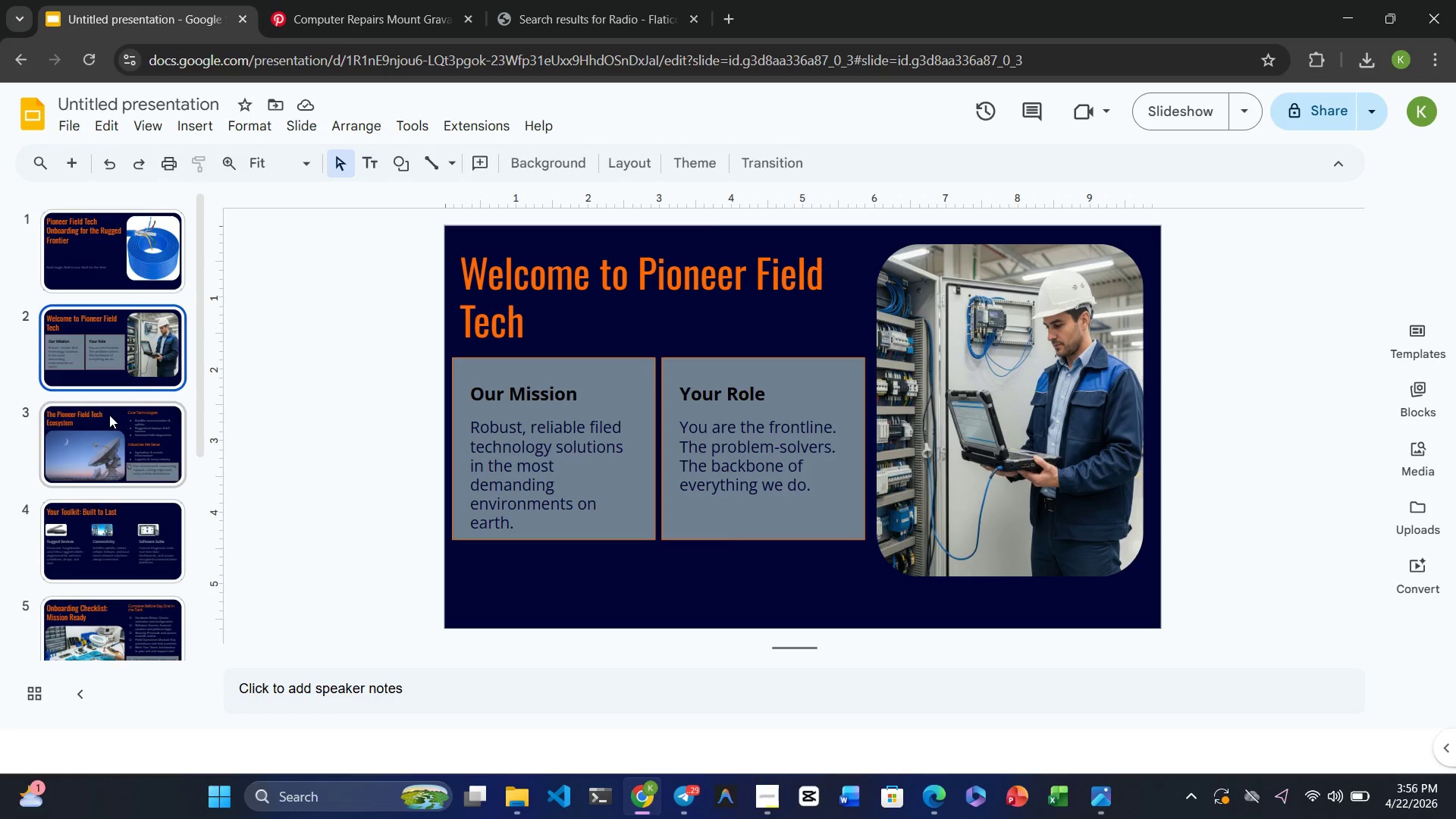 
left_click([114, 441])
 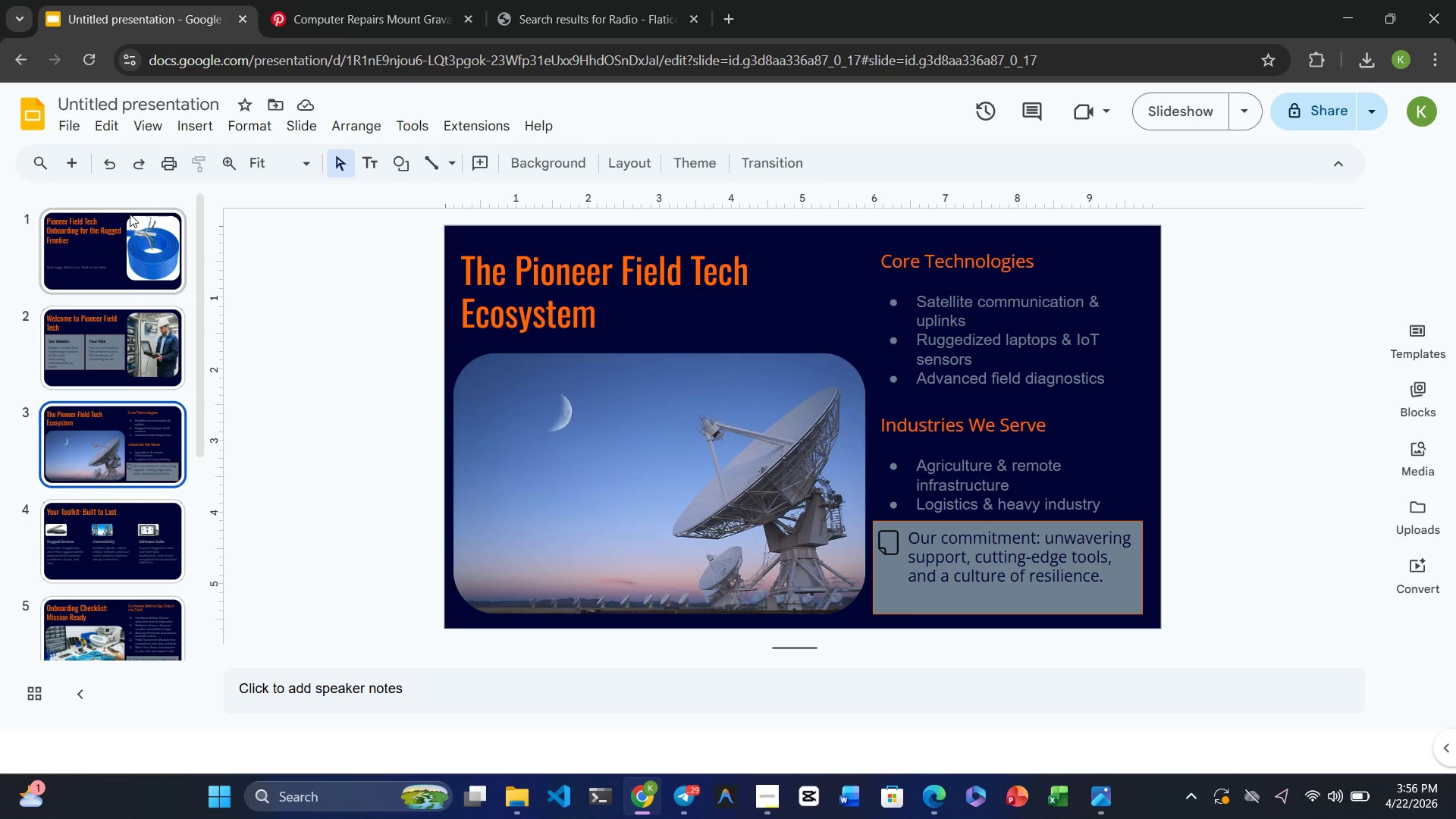 
wait(5.09)
 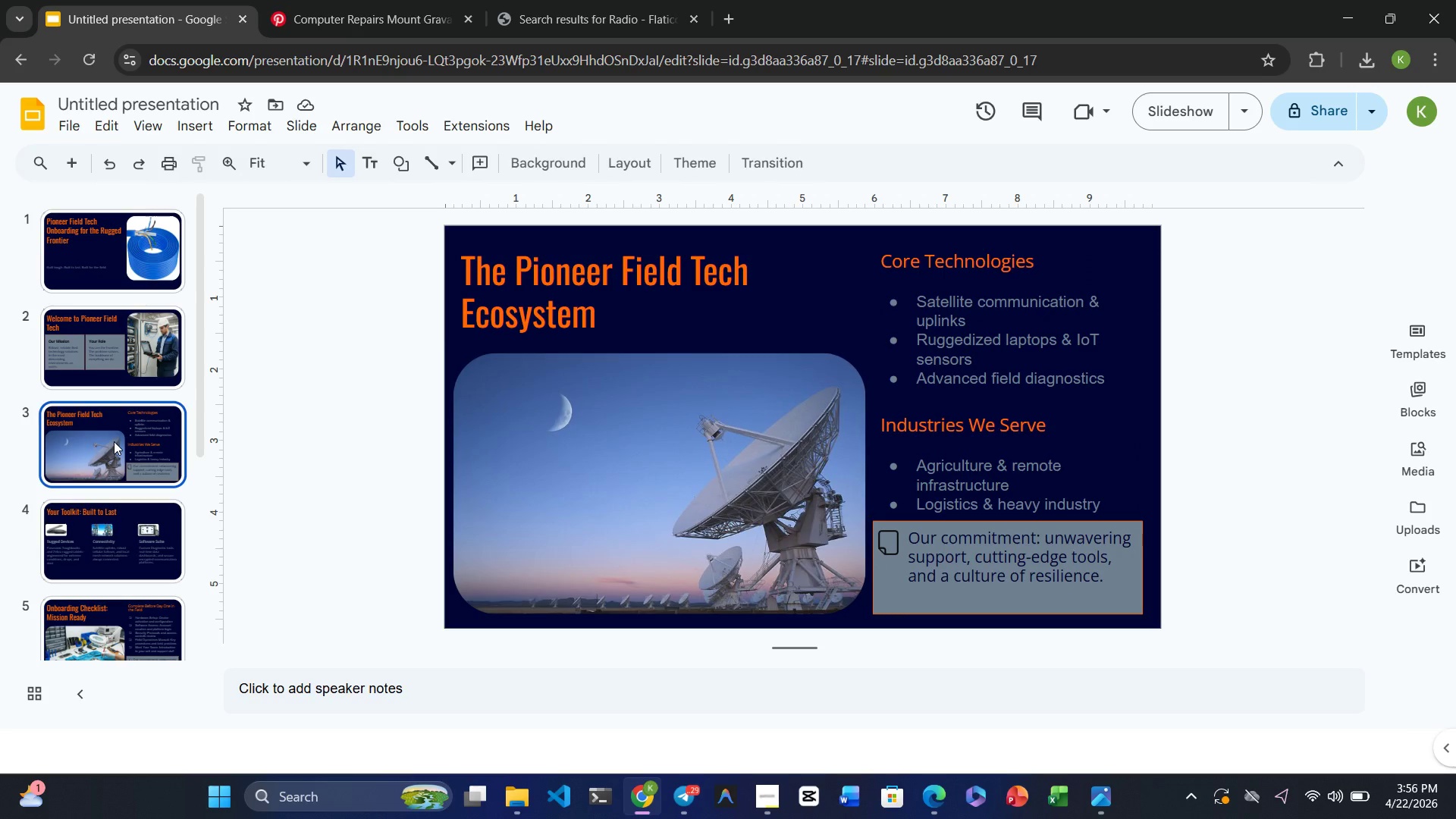 
left_click([92, 237])
 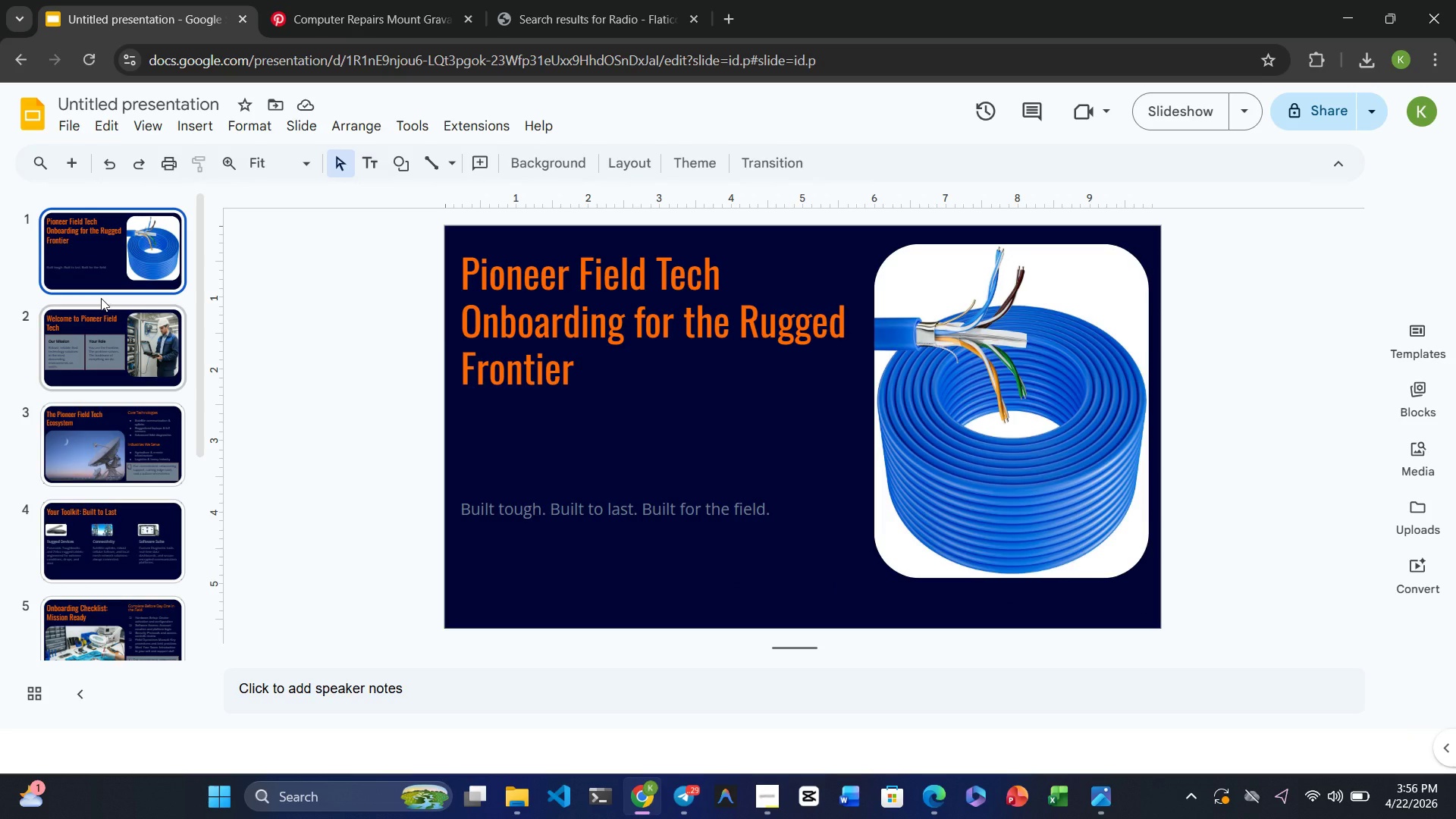 
left_click([101, 349])
 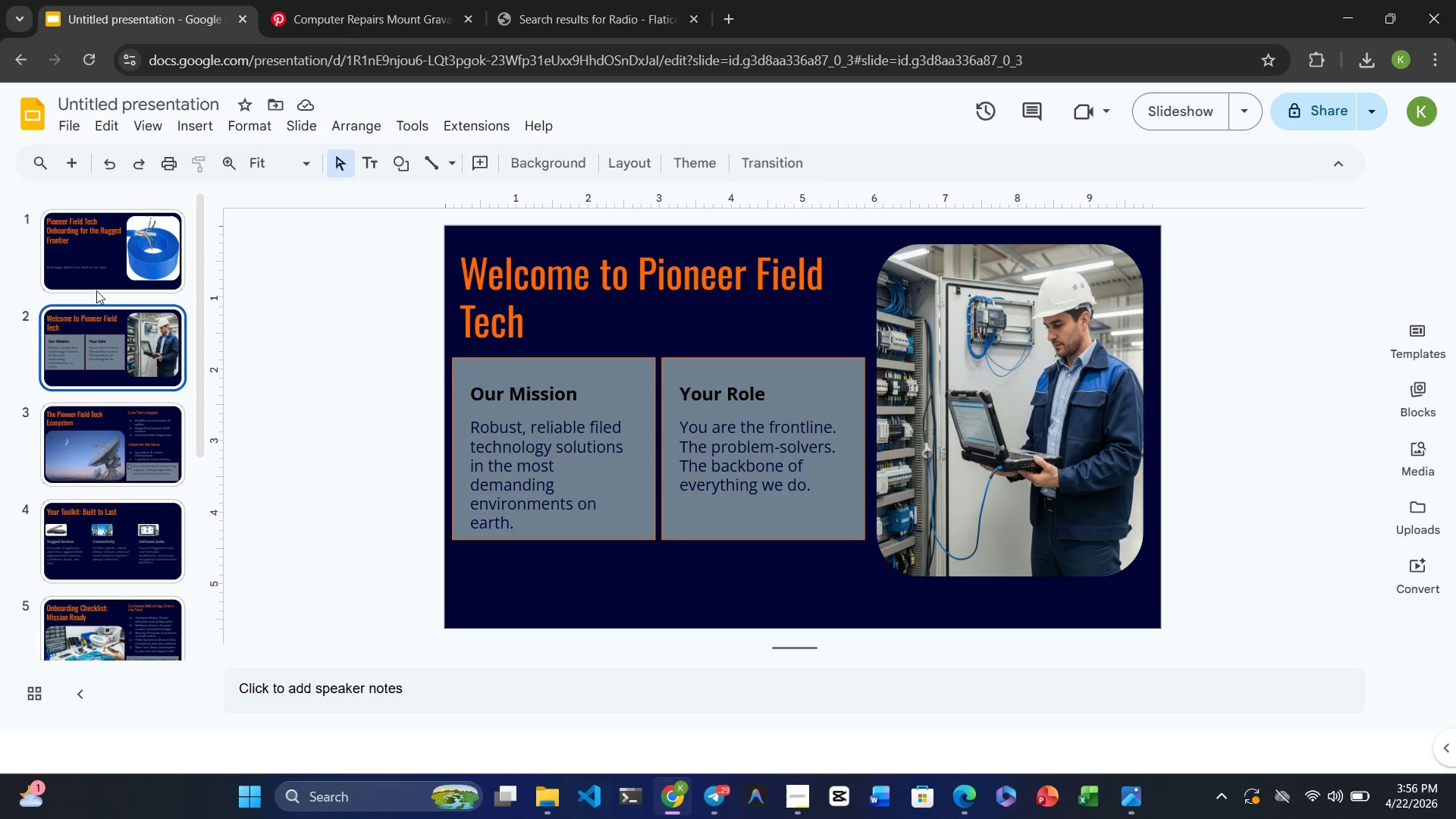 
left_click([80, 222])
 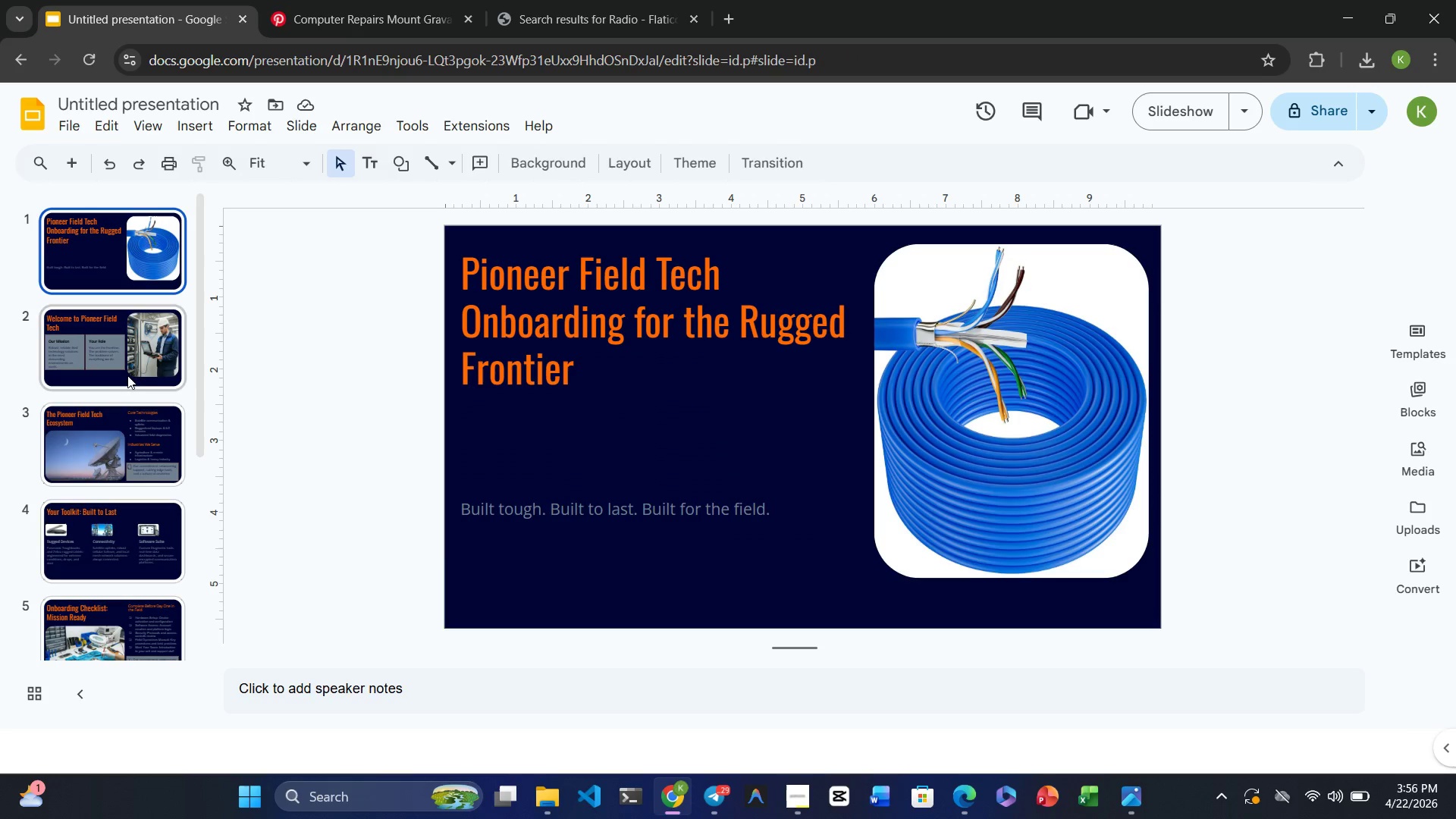 
left_click([143, 481])
 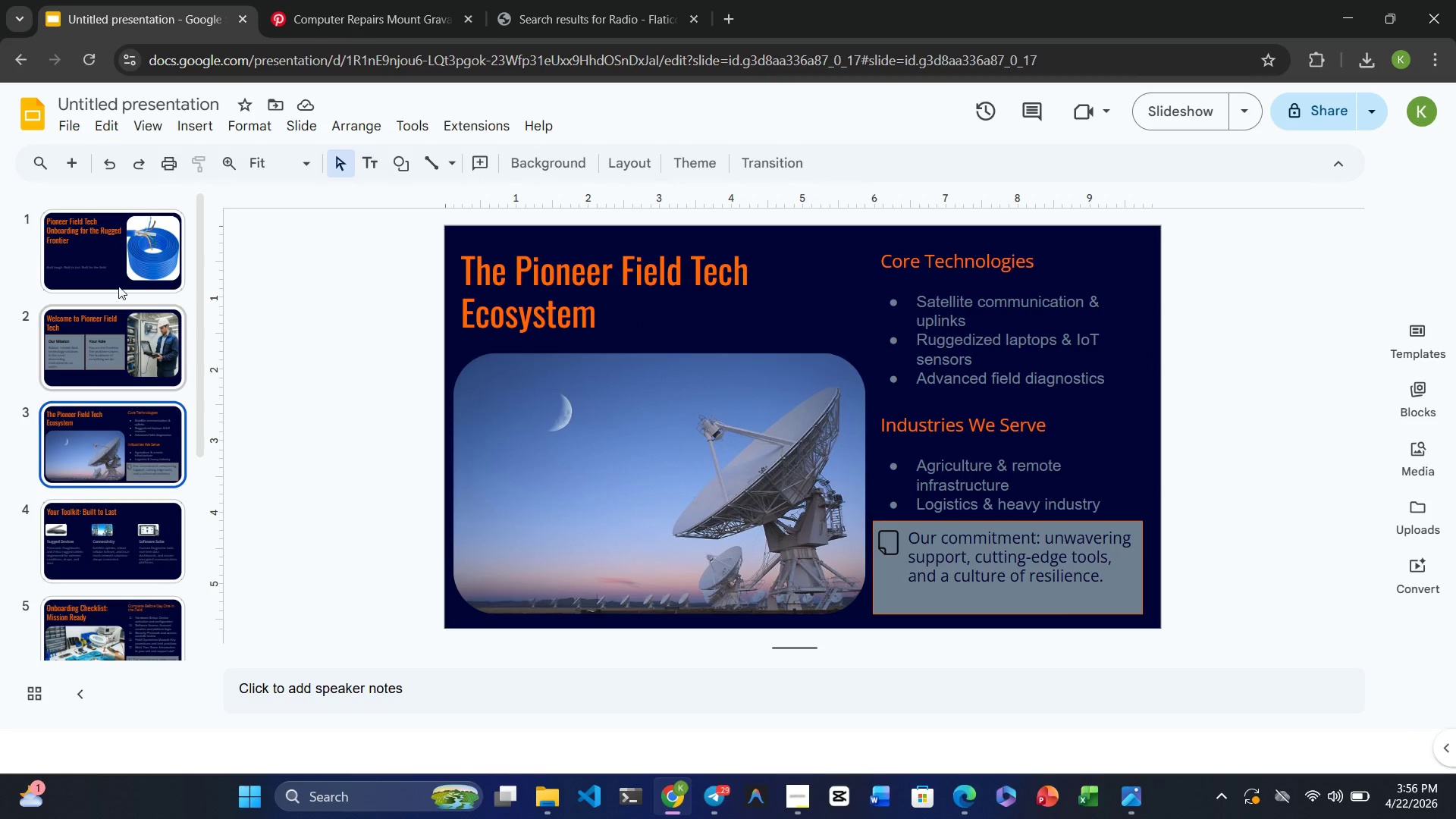 
left_click([102, 238])
 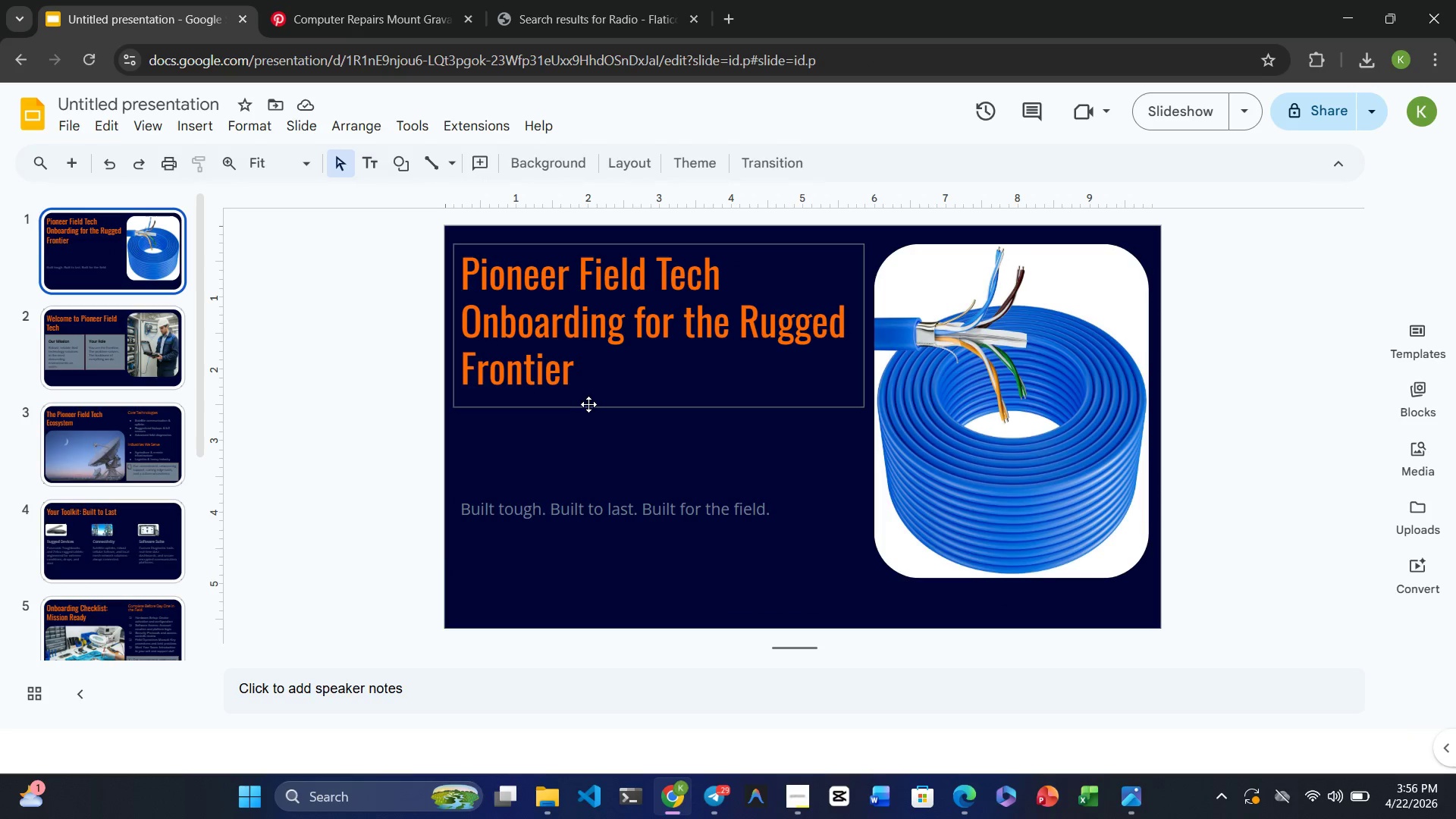 
left_click([588, 404])
 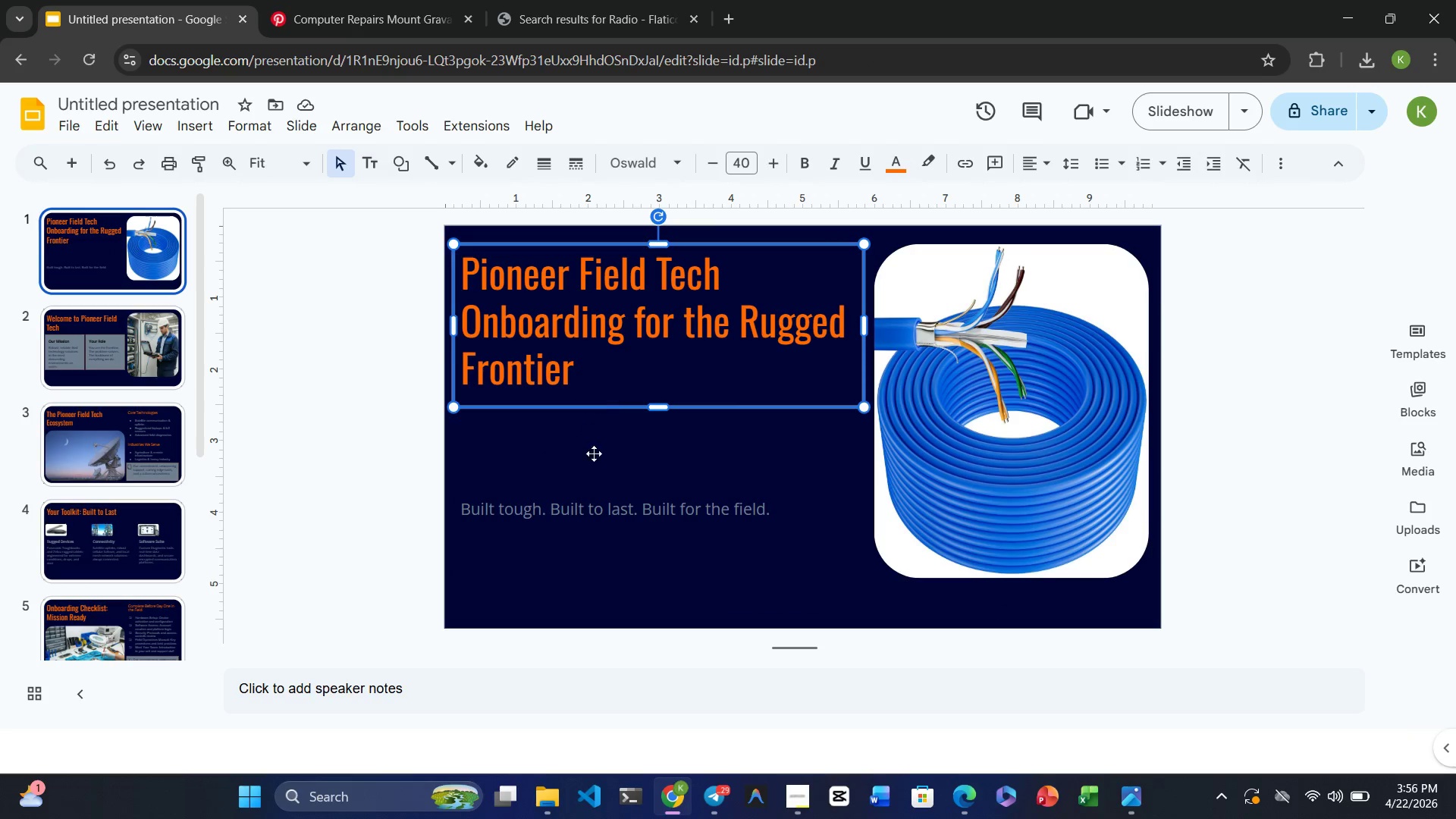 
left_click([594, 453])
 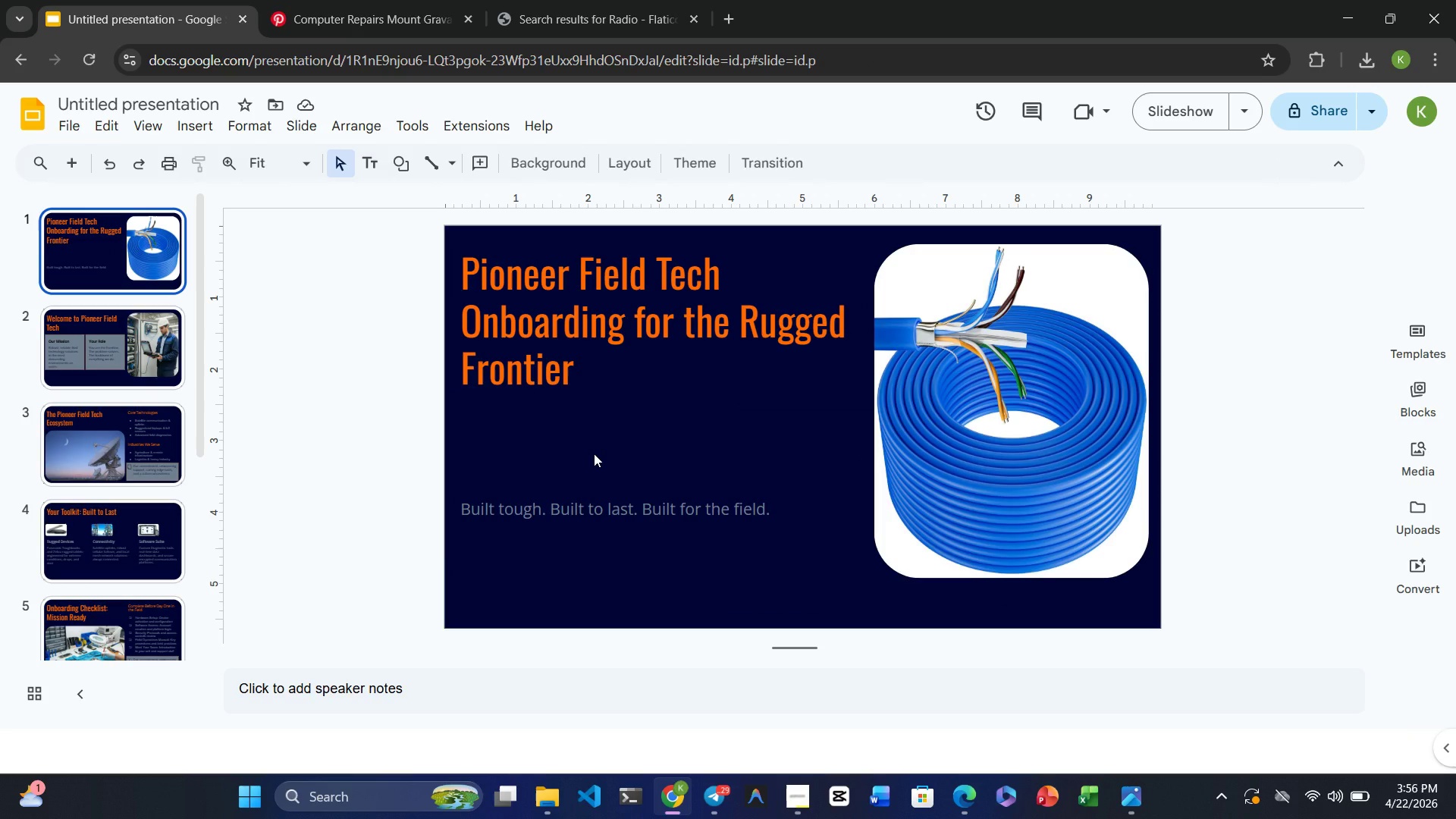 
key(Control+S)
 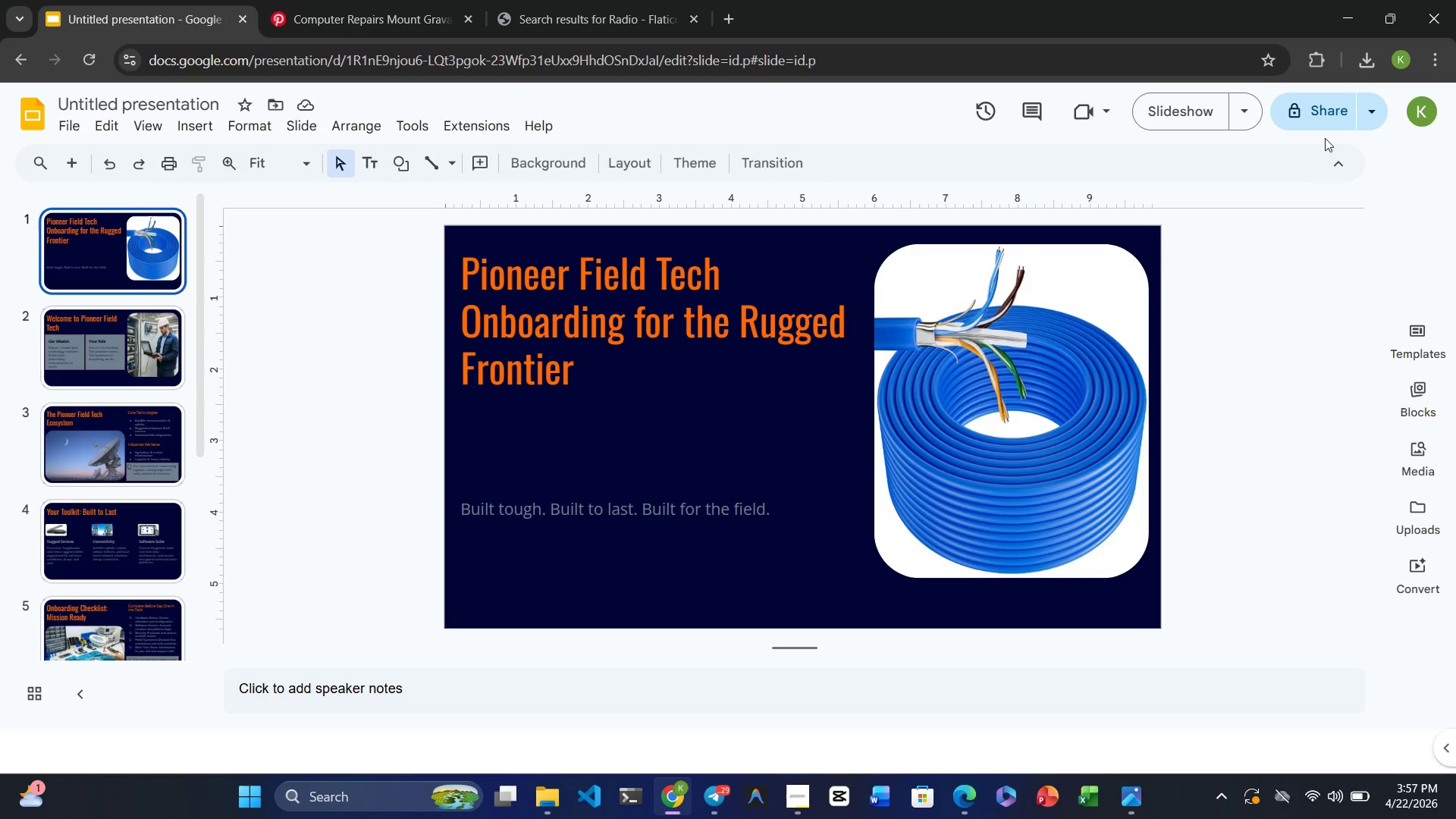 
left_click([1338, 113])
 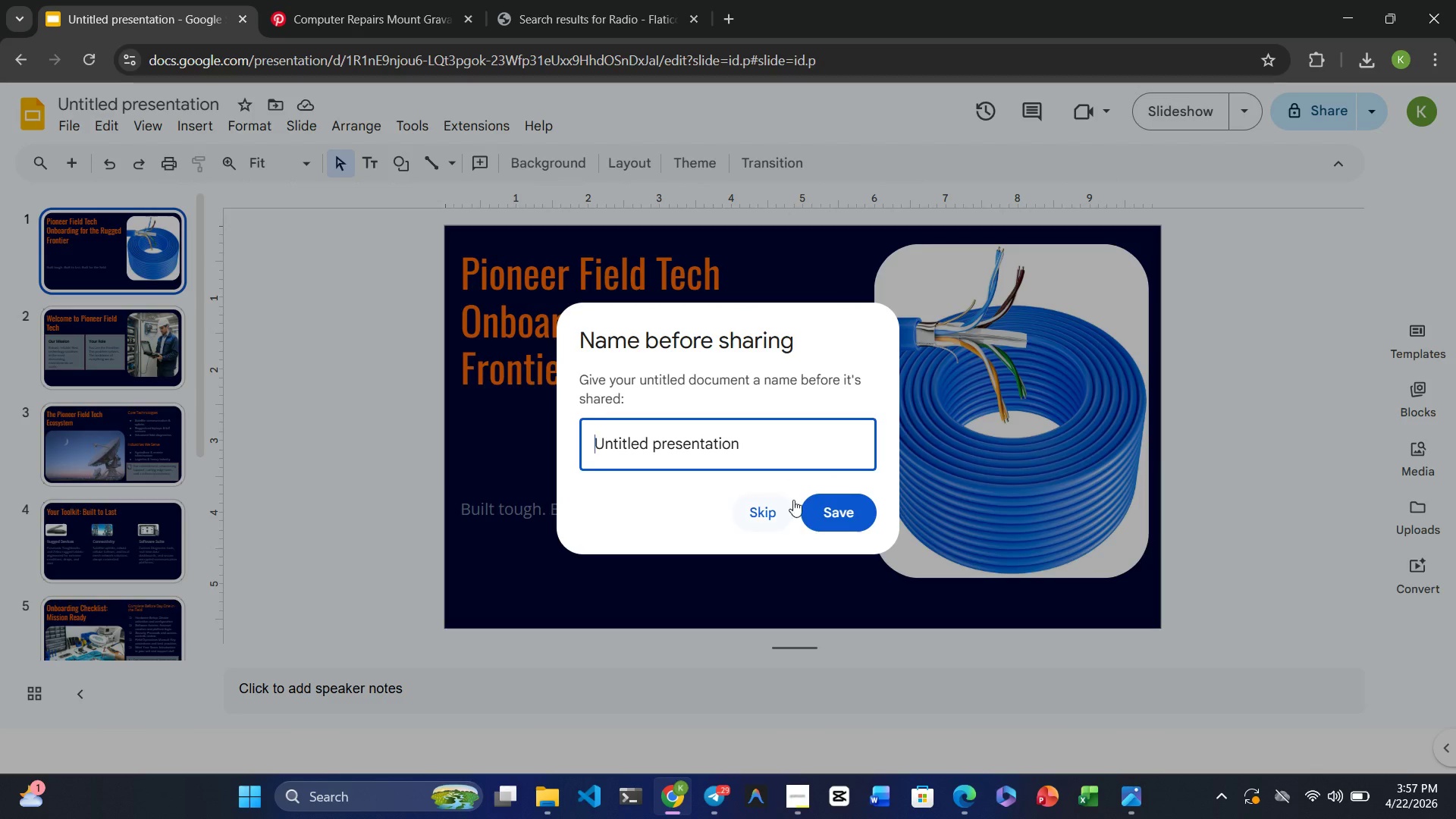 
wait(6.33)
 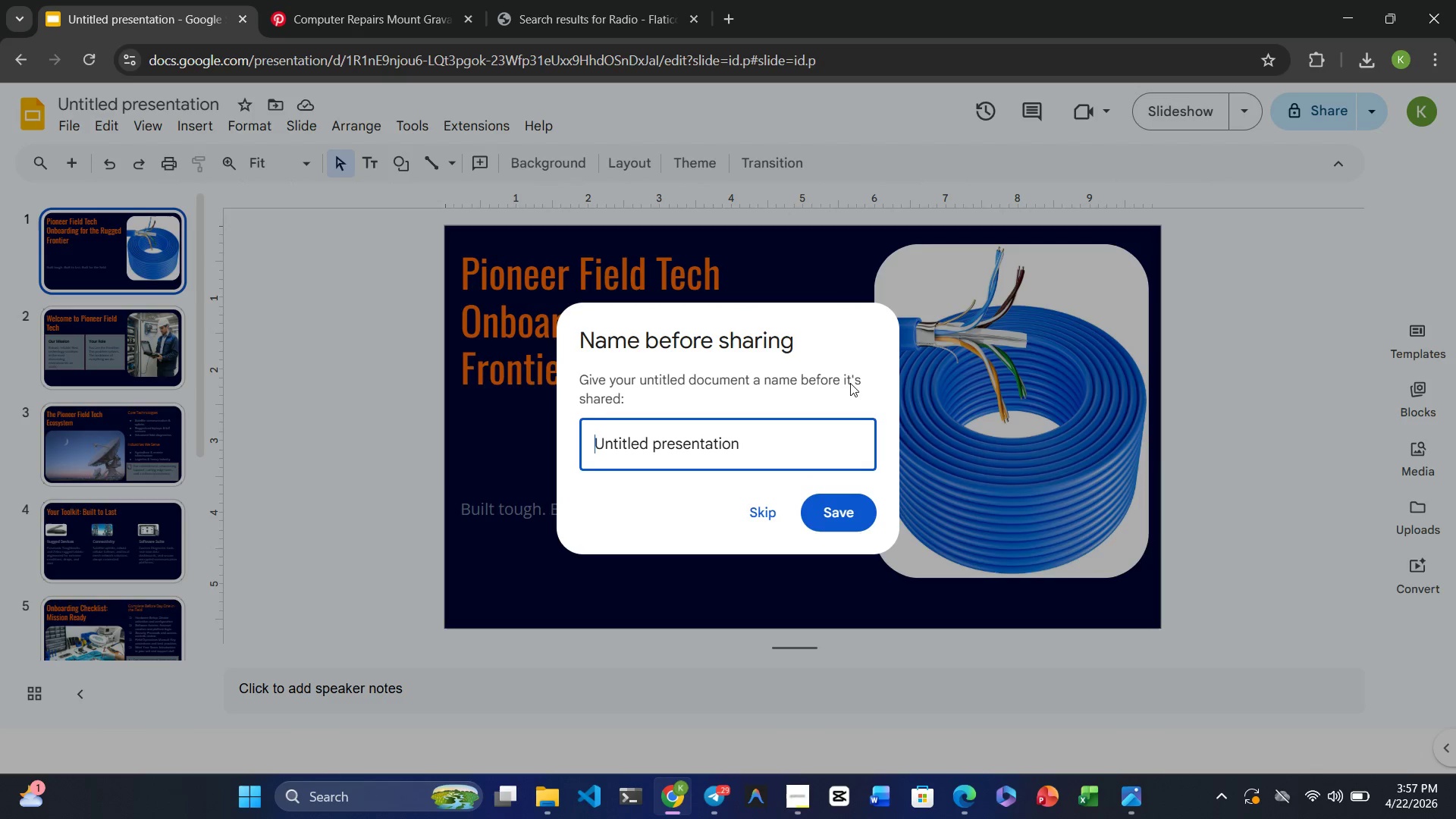 
left_click([551, 442])
 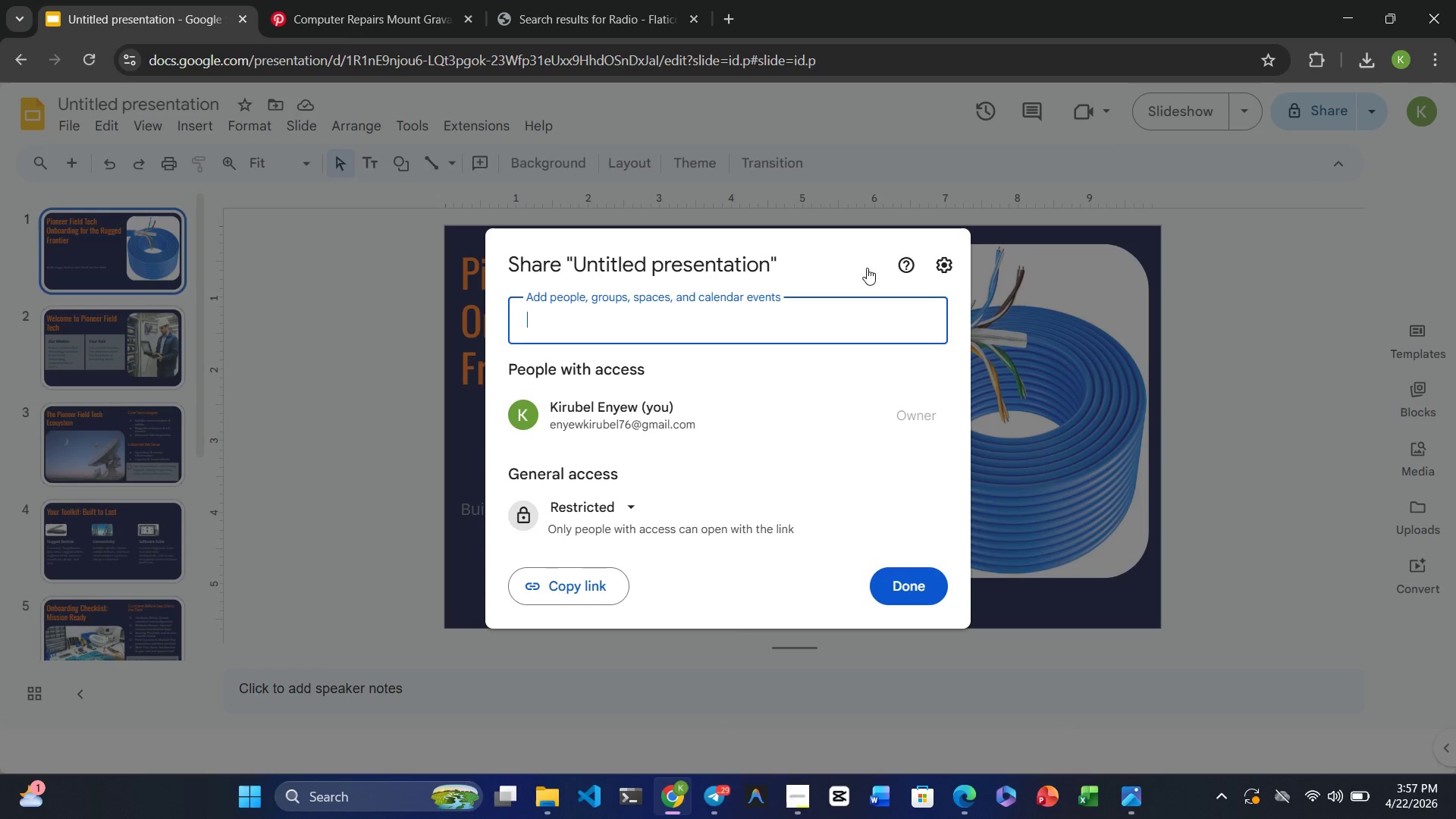 
left_click([364, 402])
 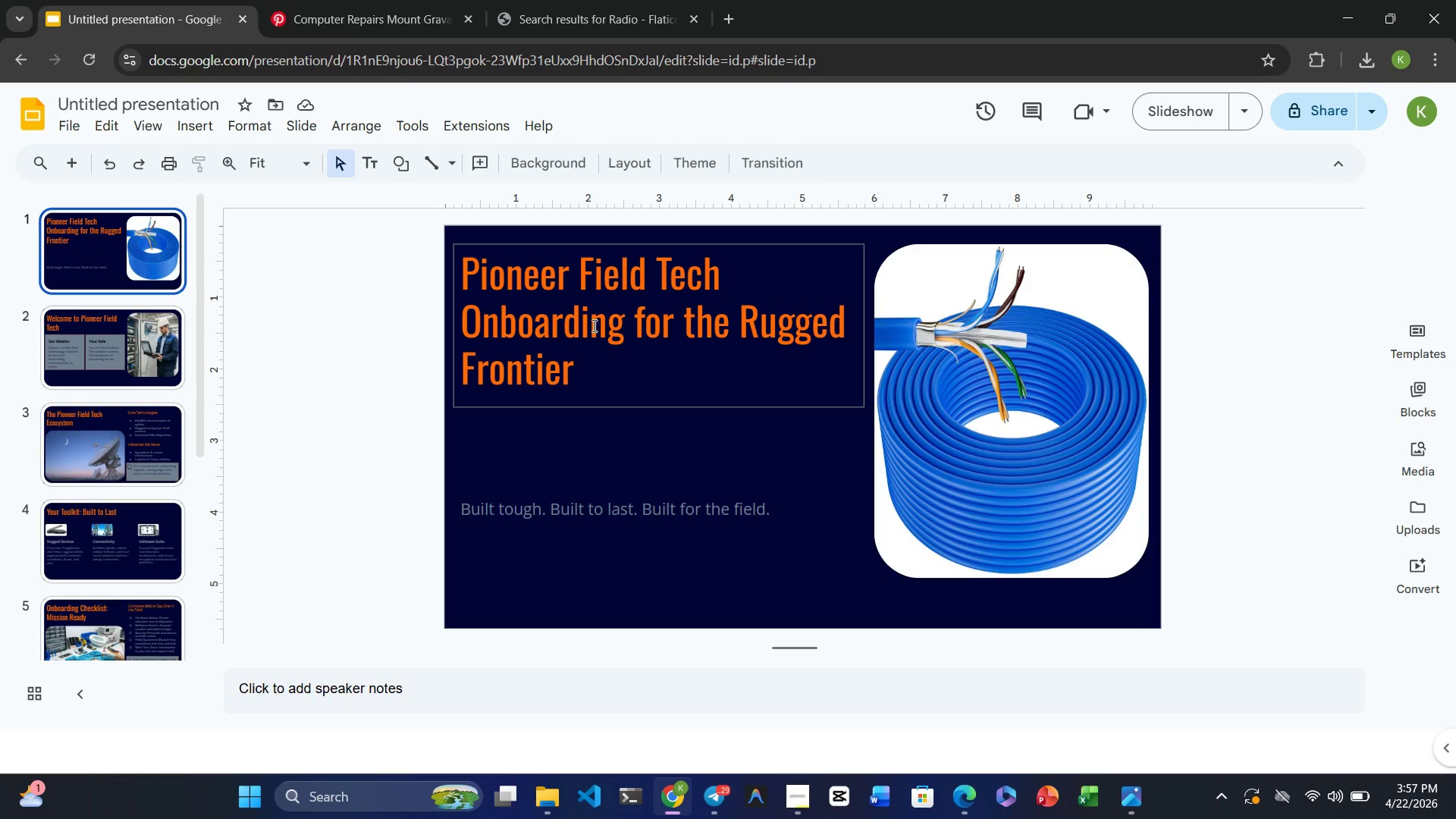 
double_click([593, 325])
 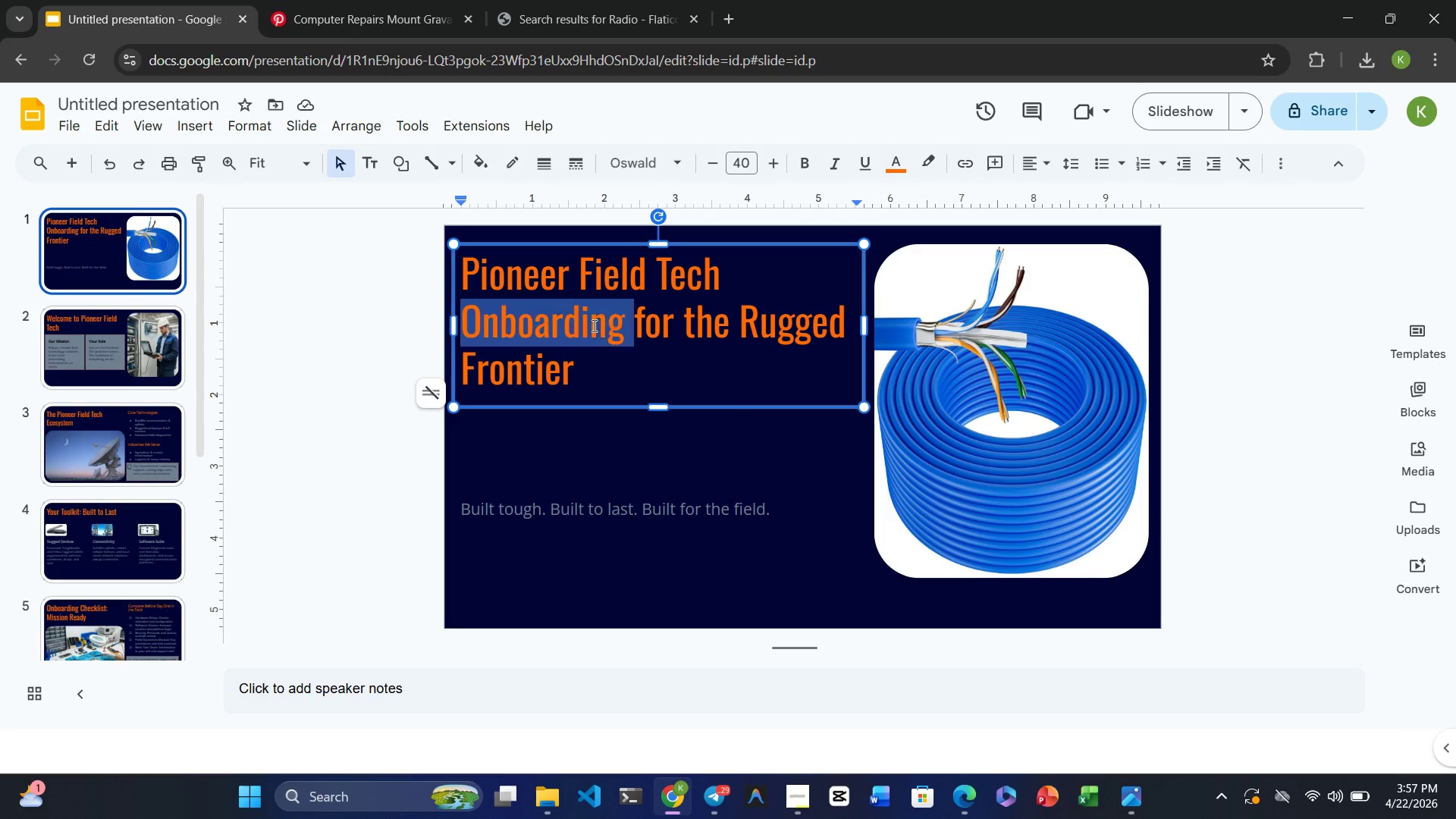 
triple_click([593, 325])
 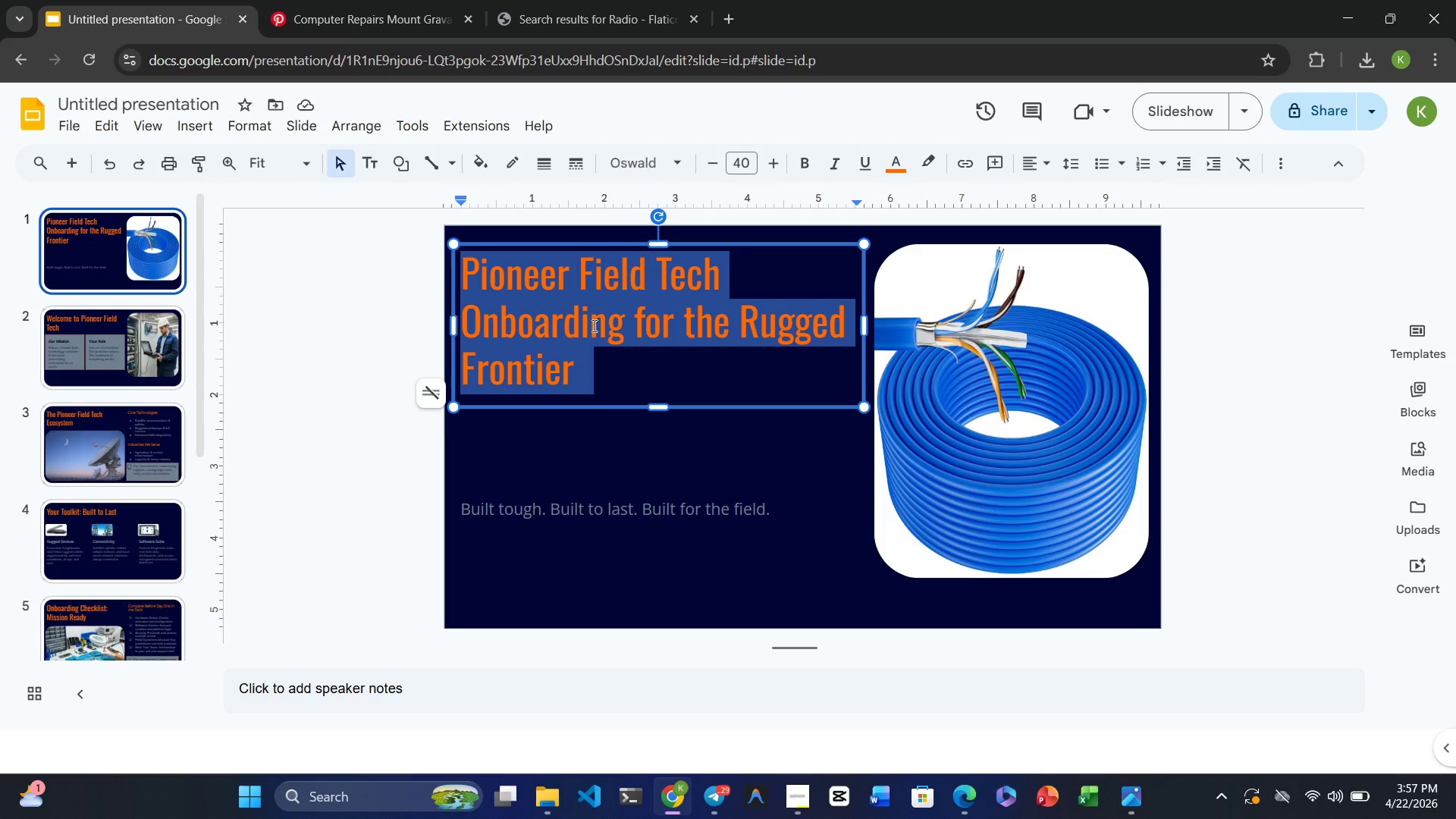 
key(Control+C)
 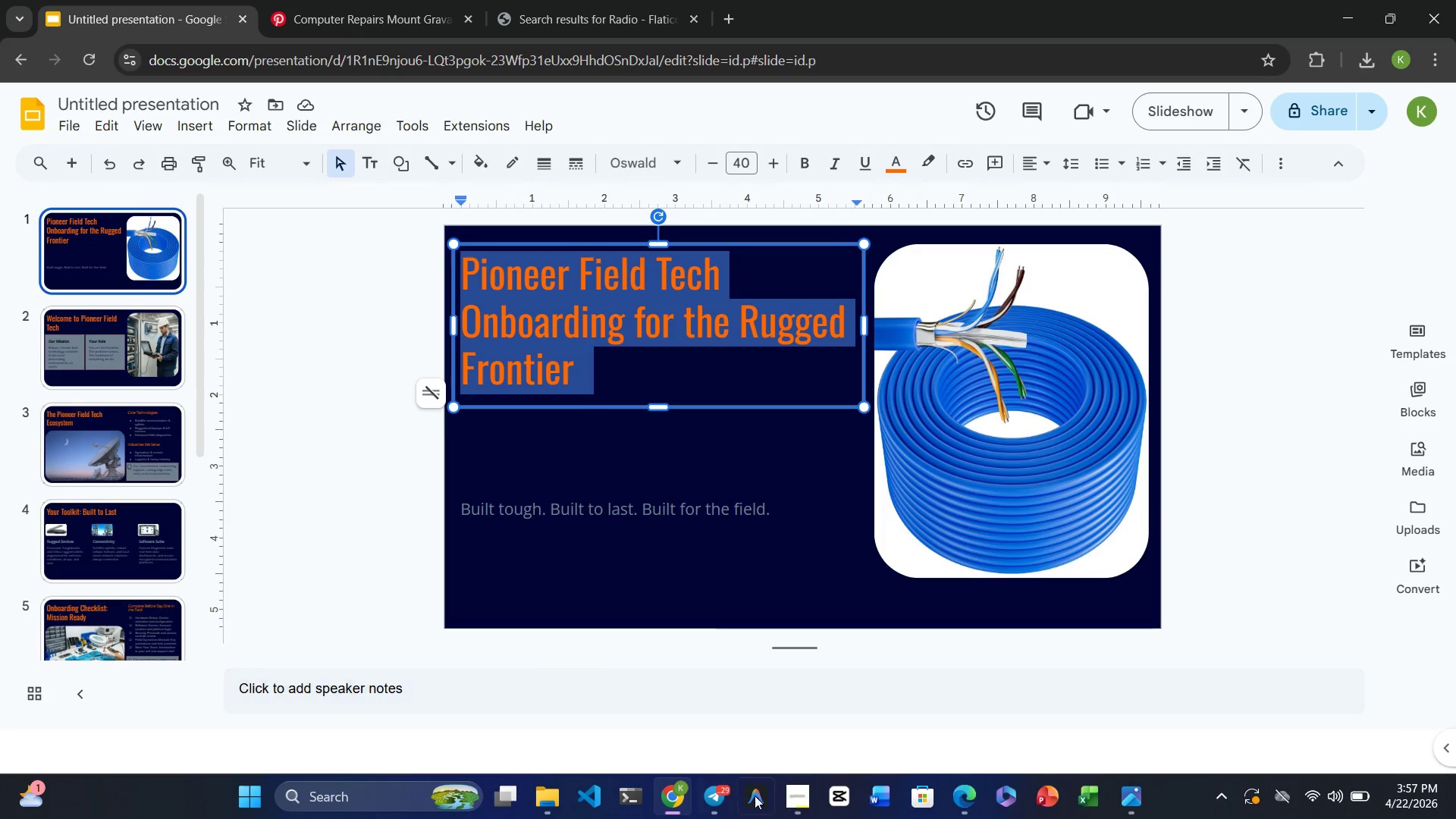 
left_click([788, 809])